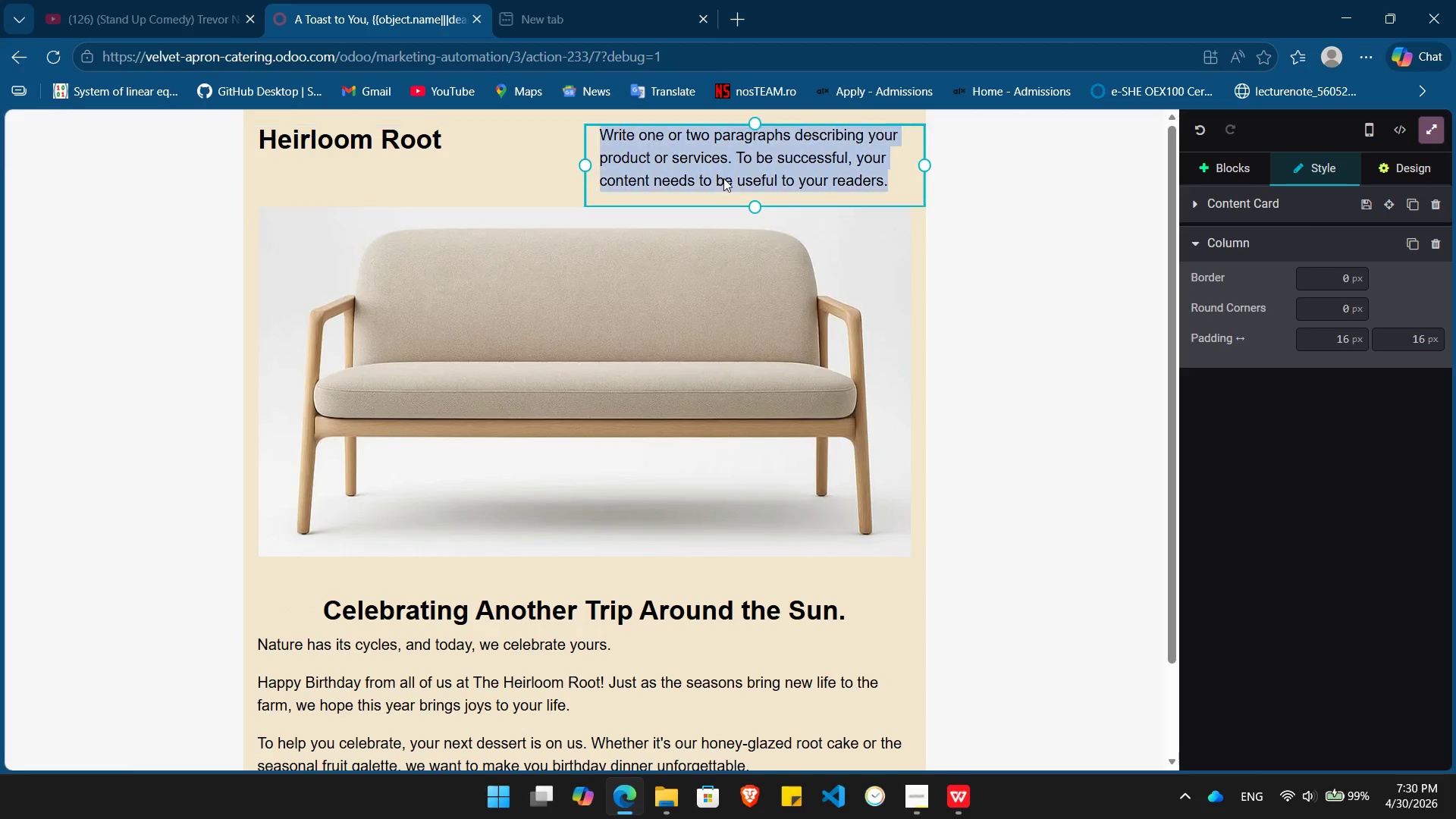 
triple_click([723, 178])
 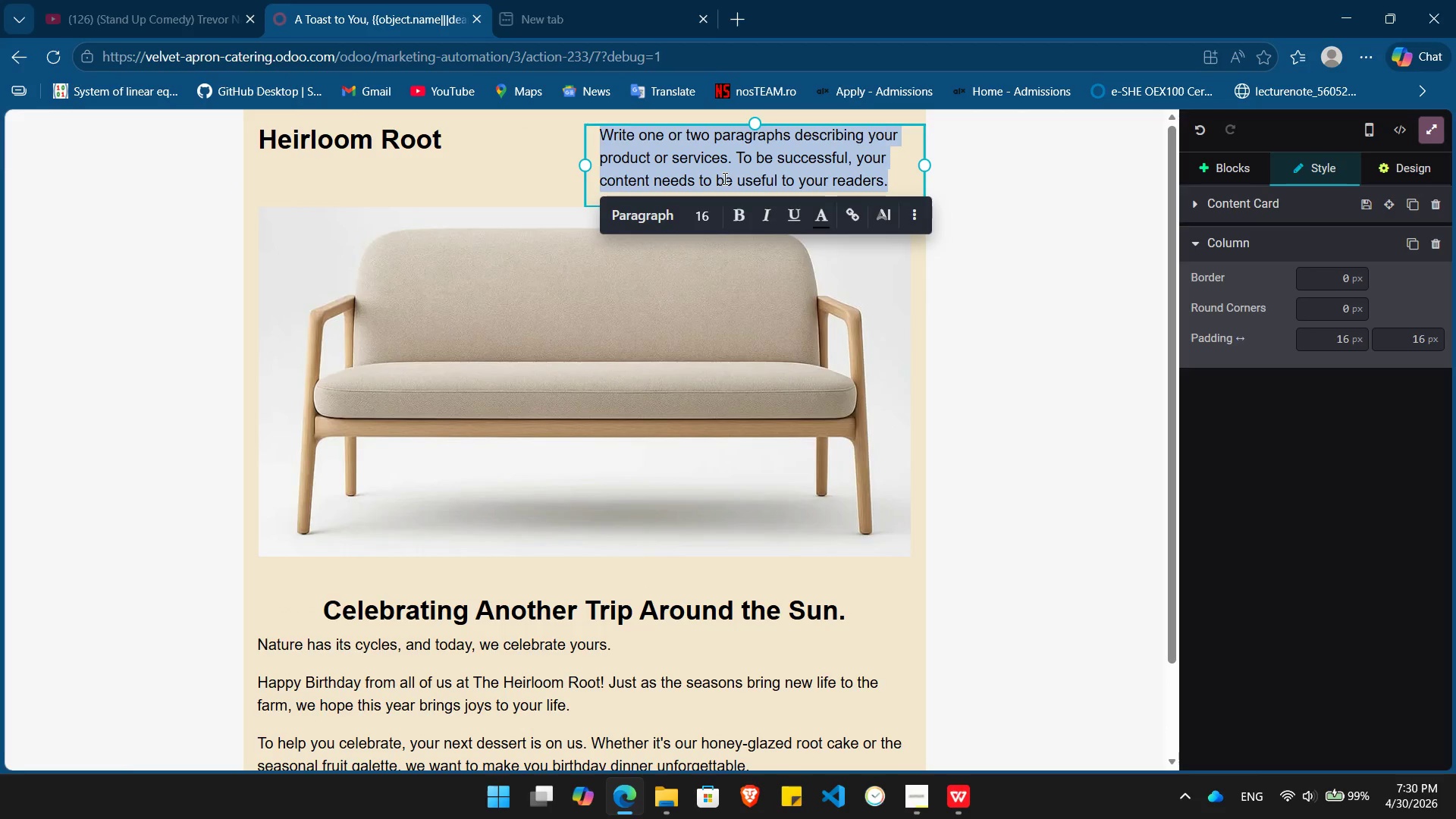 
key(Backspace)
 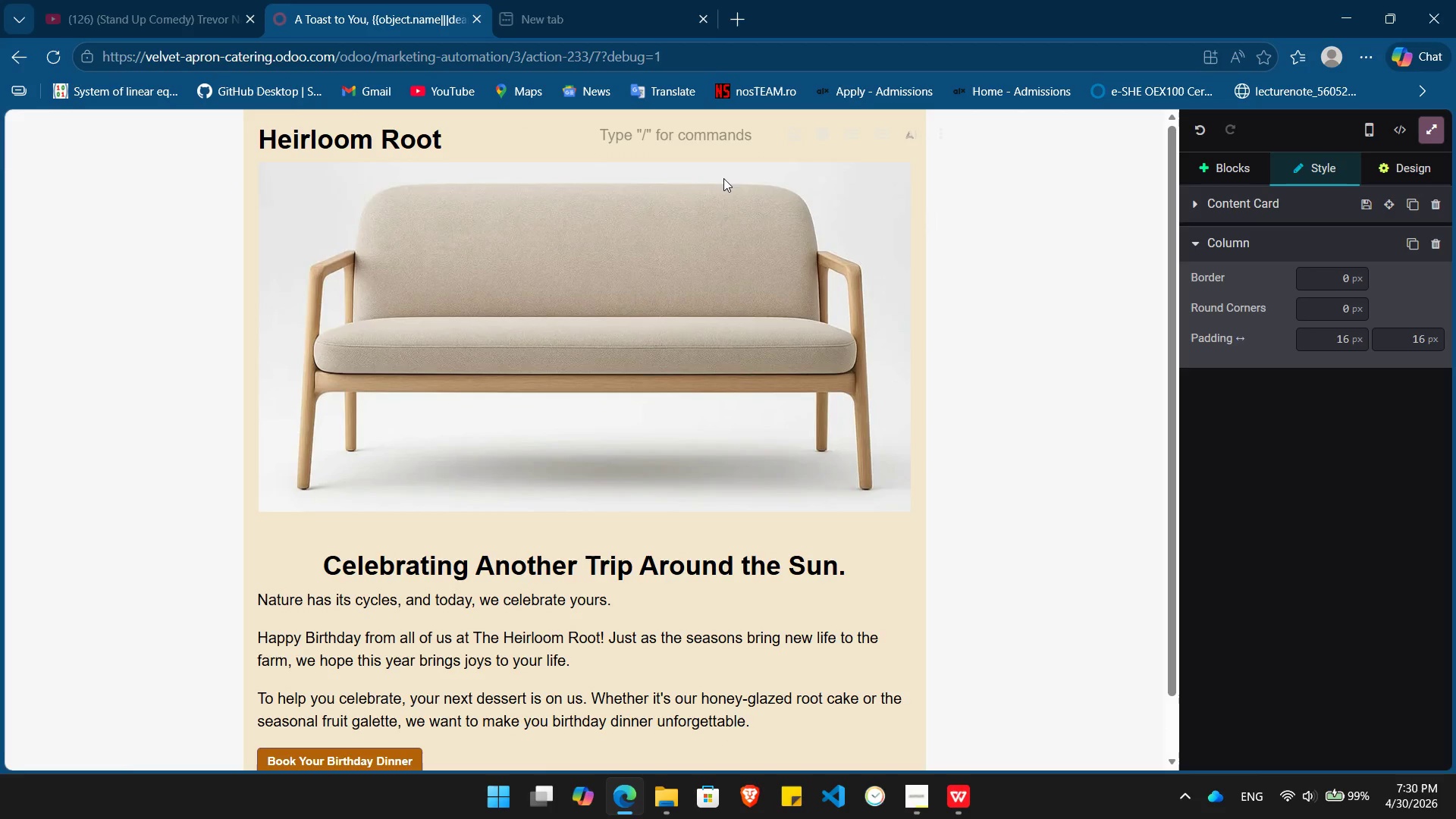 
key(Control+I)
 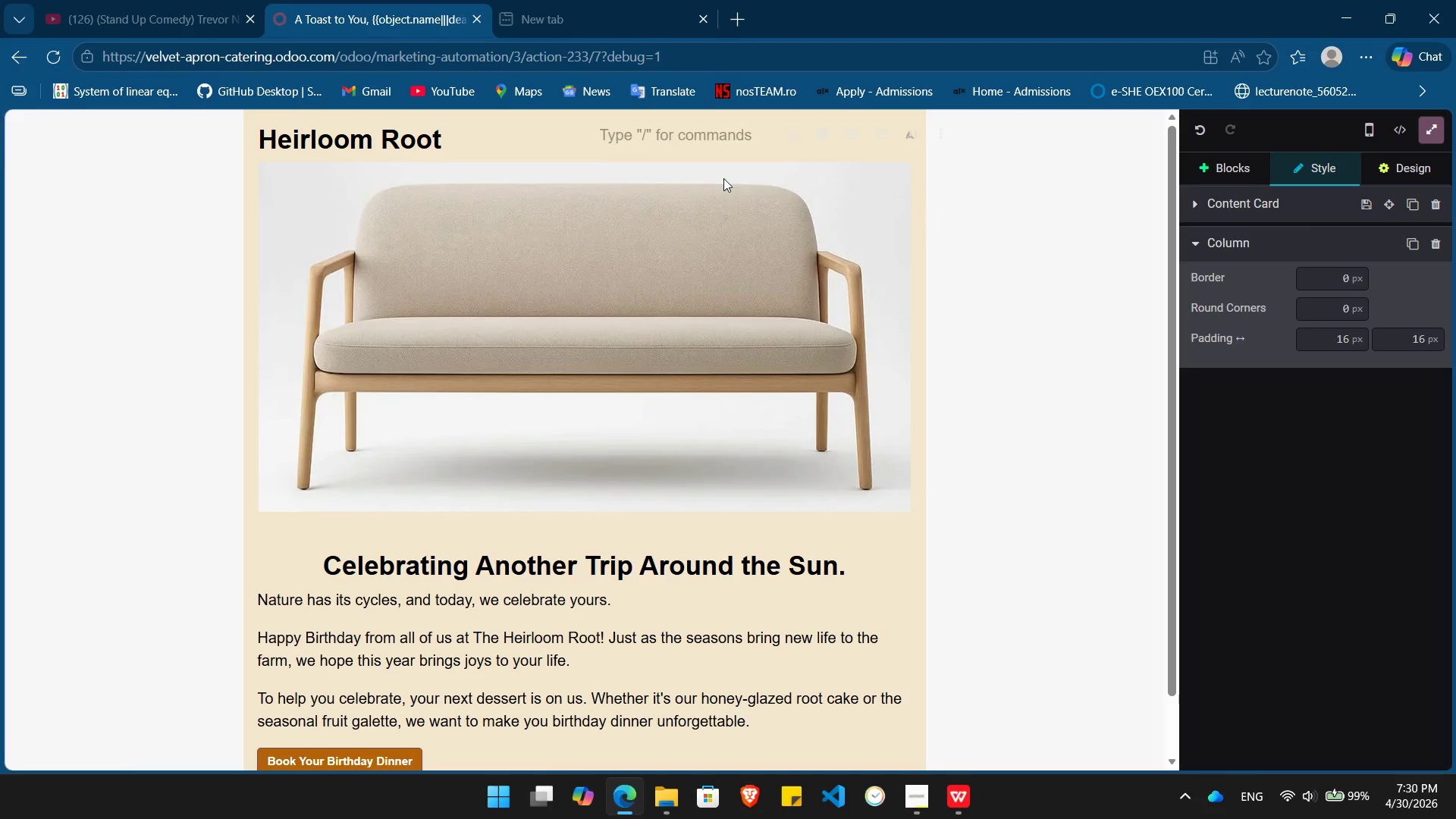 
type(Rooted on Earth, Served with Soul.)
 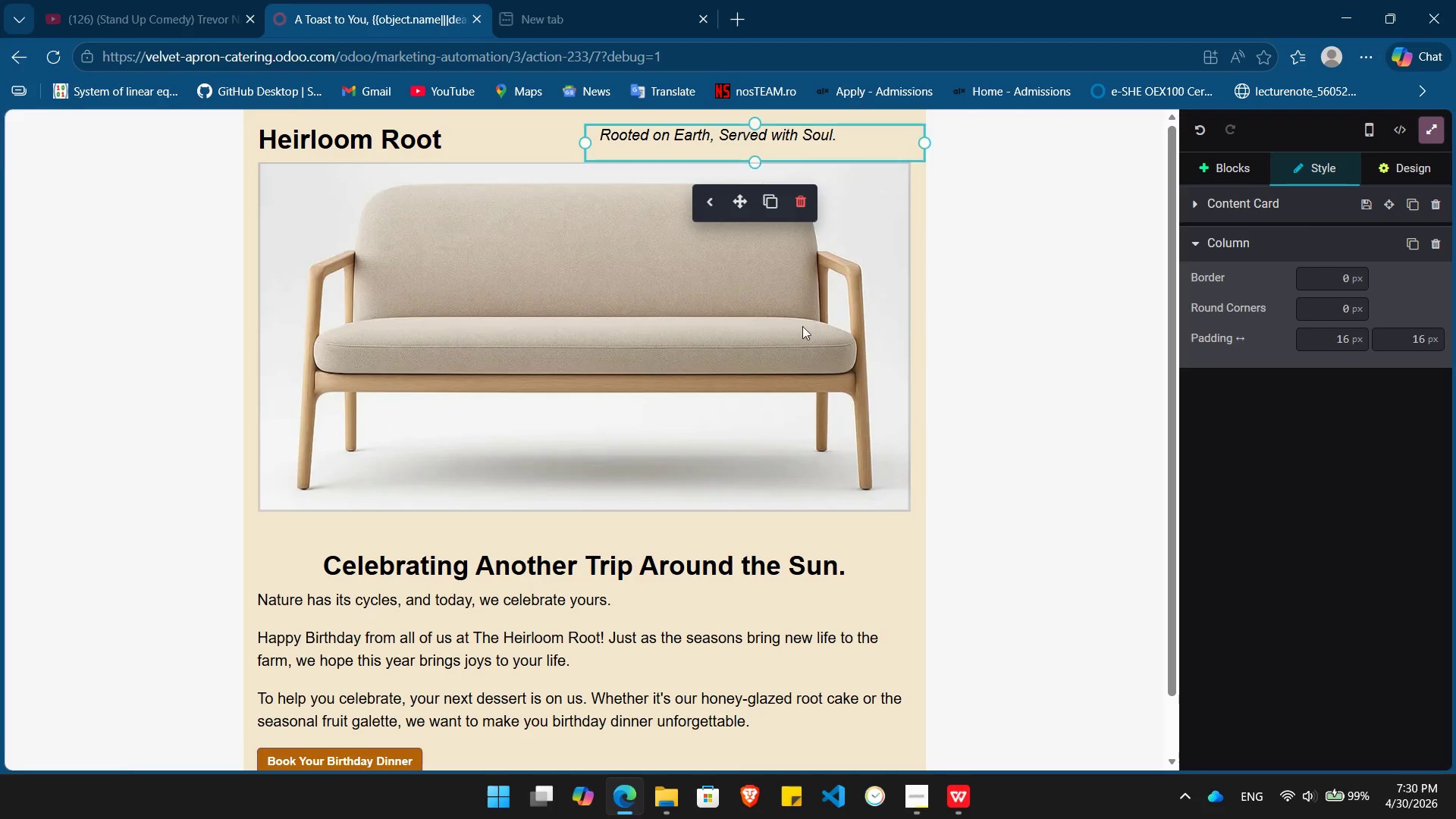 
double_click([759, 379])
 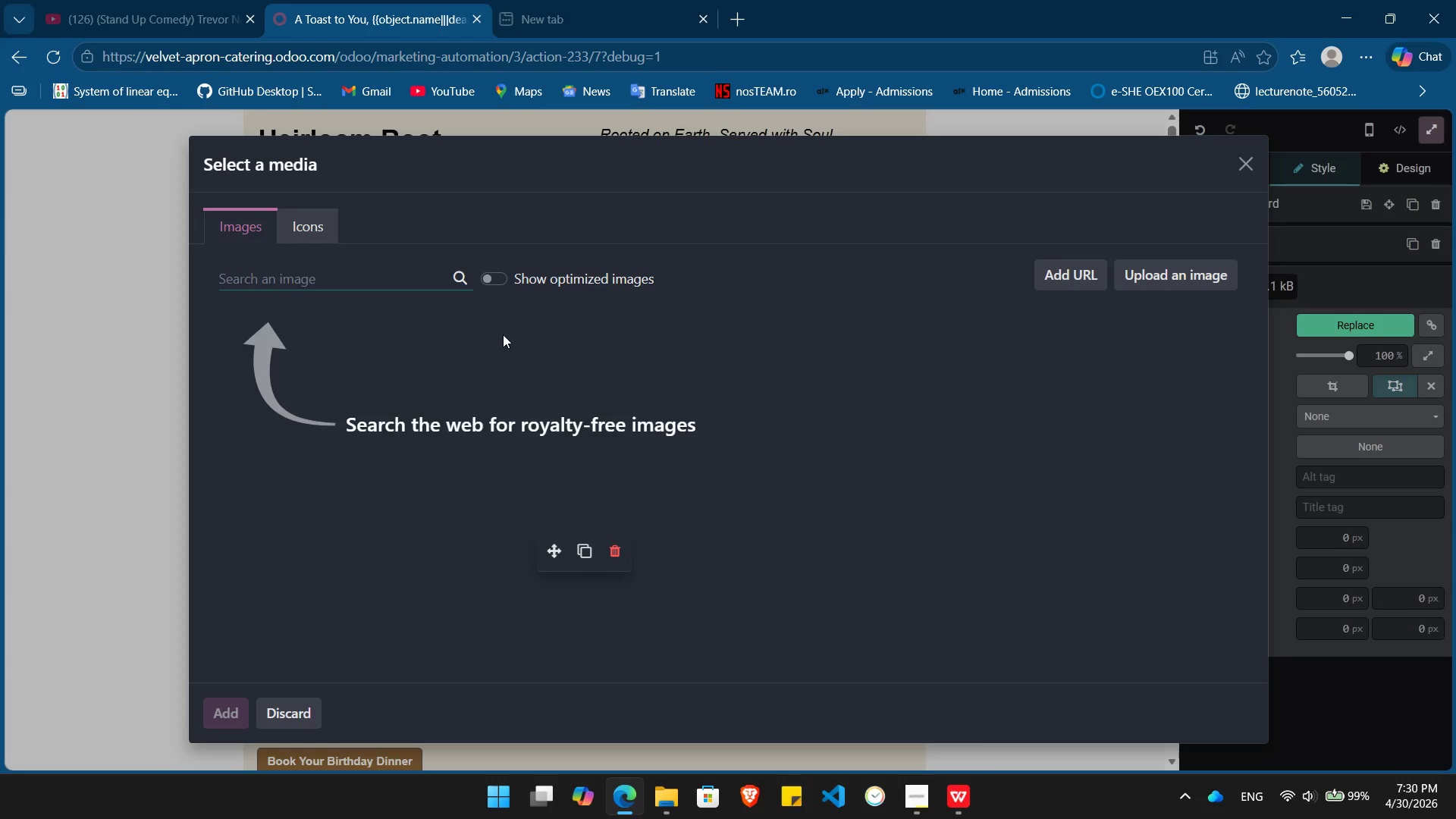 
type(Birthday)
 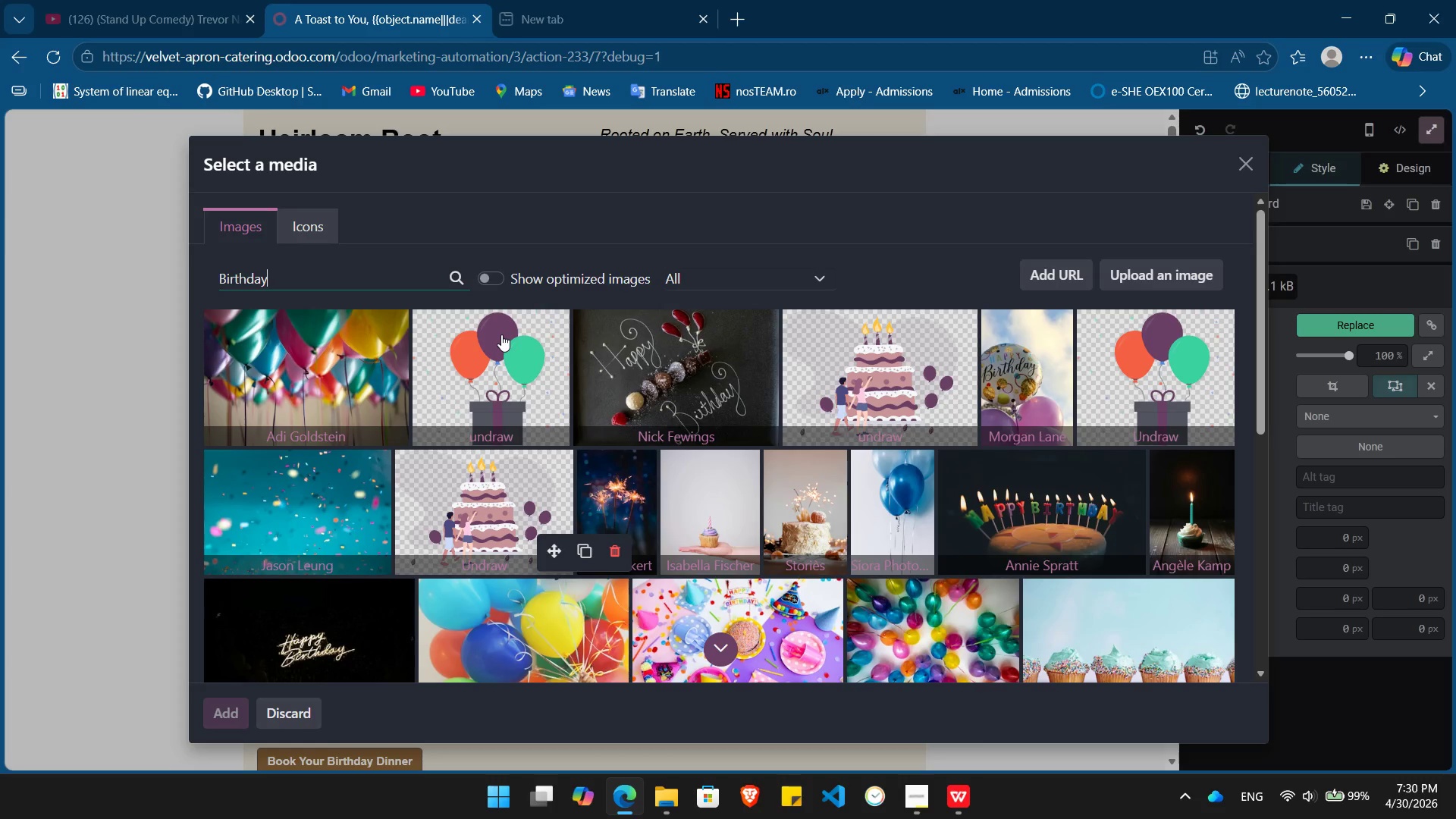 
wait(18.52)
 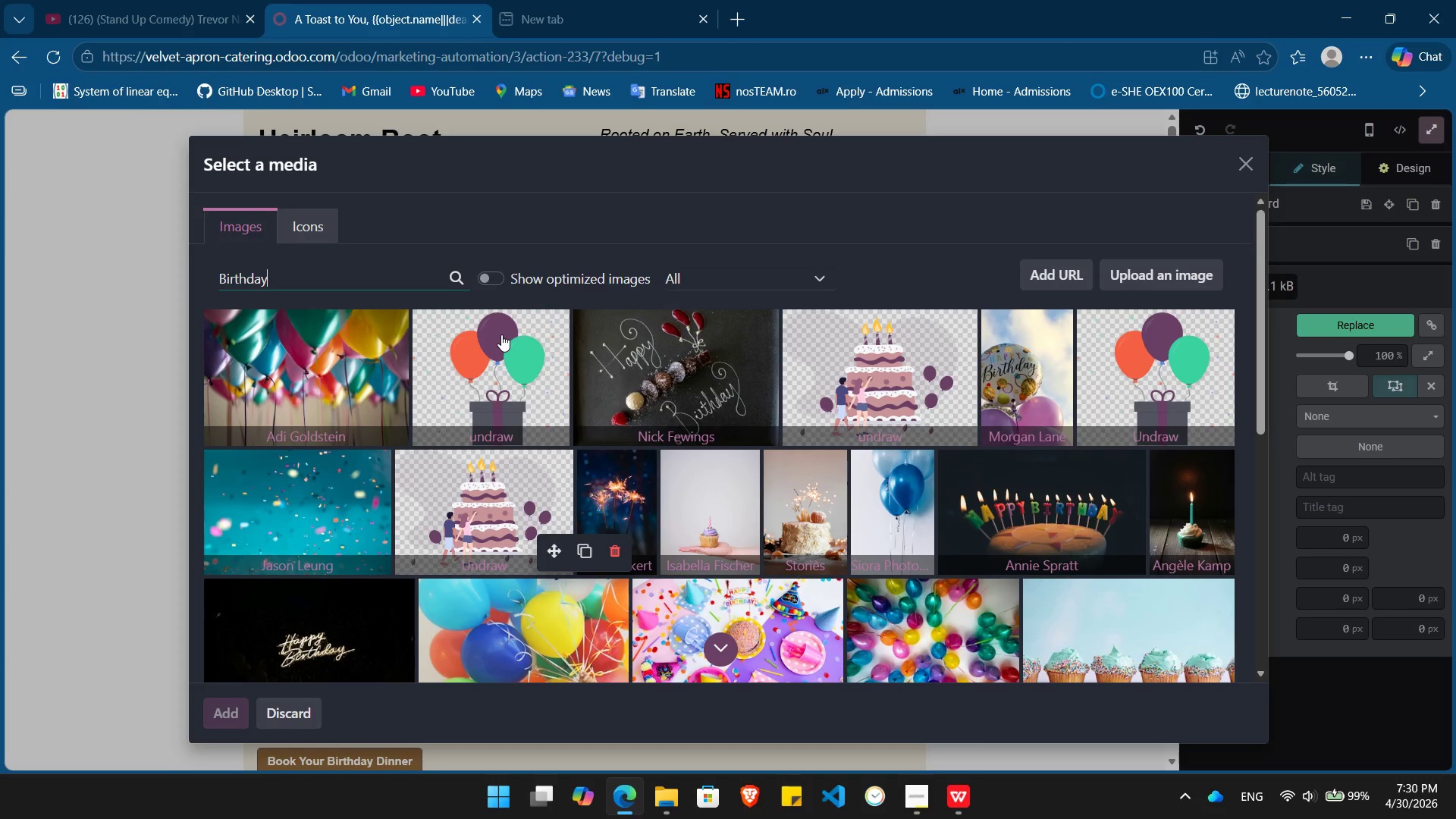 
left_click([918, 284])
 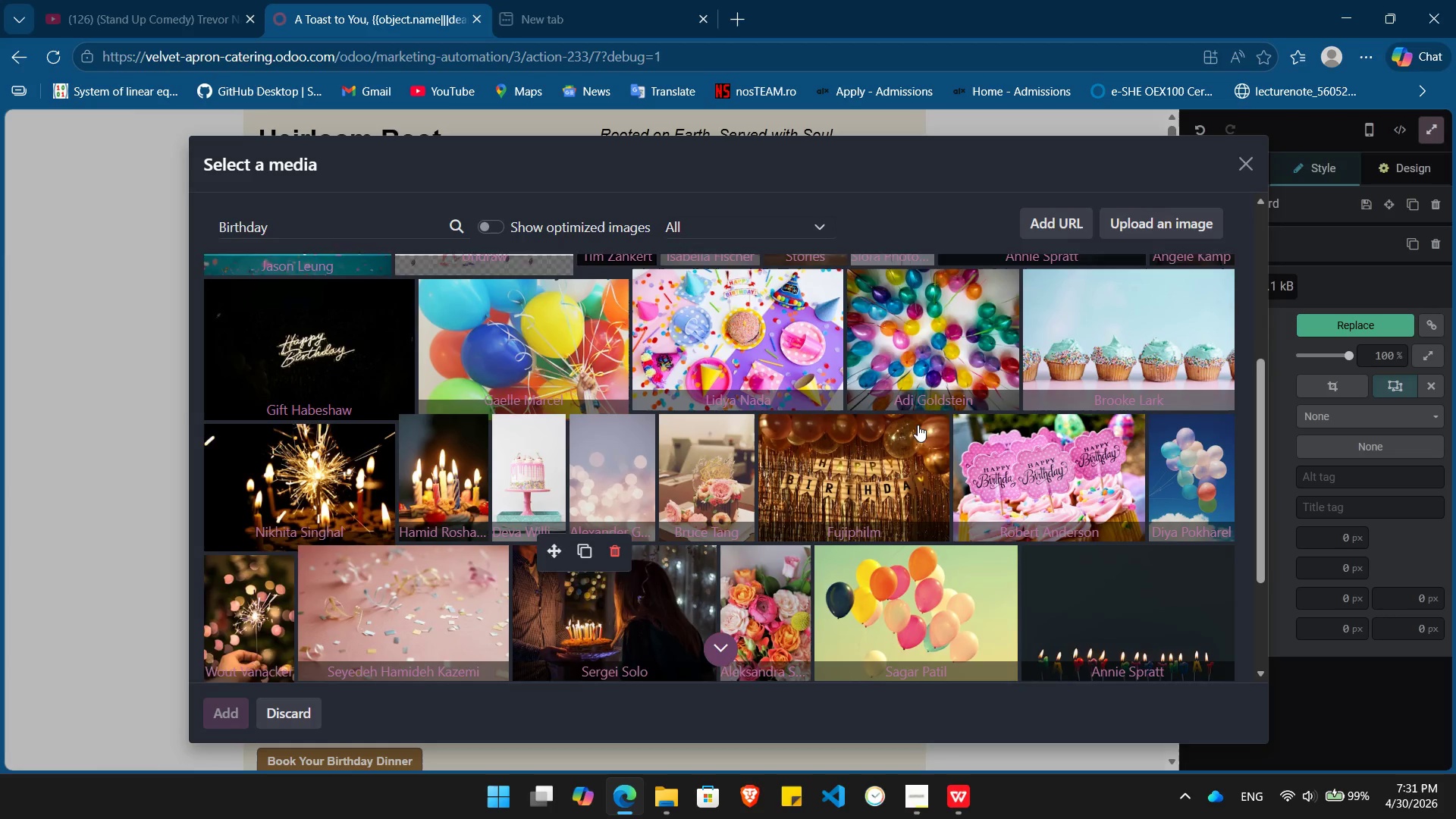 
wait(6.31)
 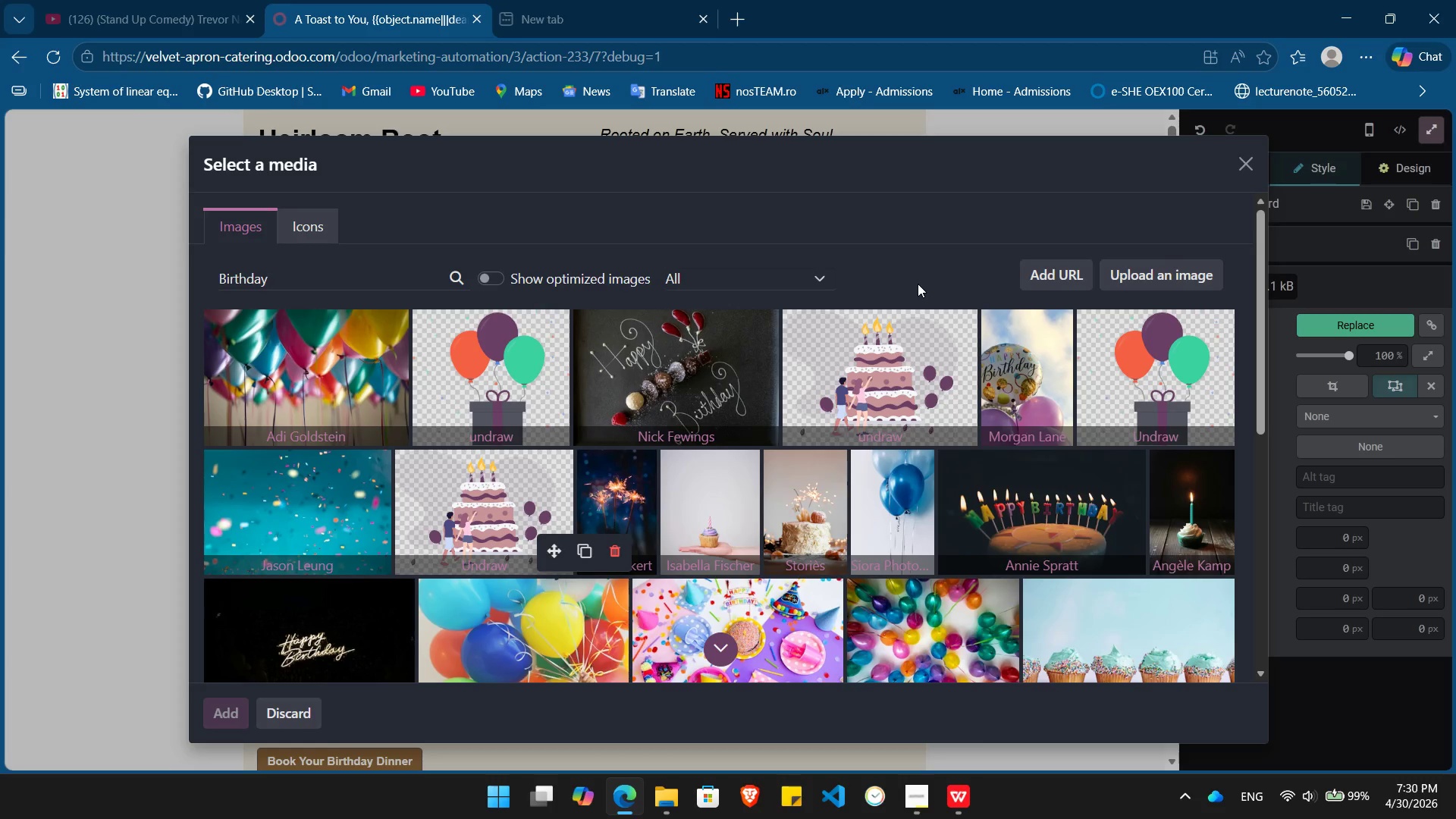 
left_click([279, 463])
 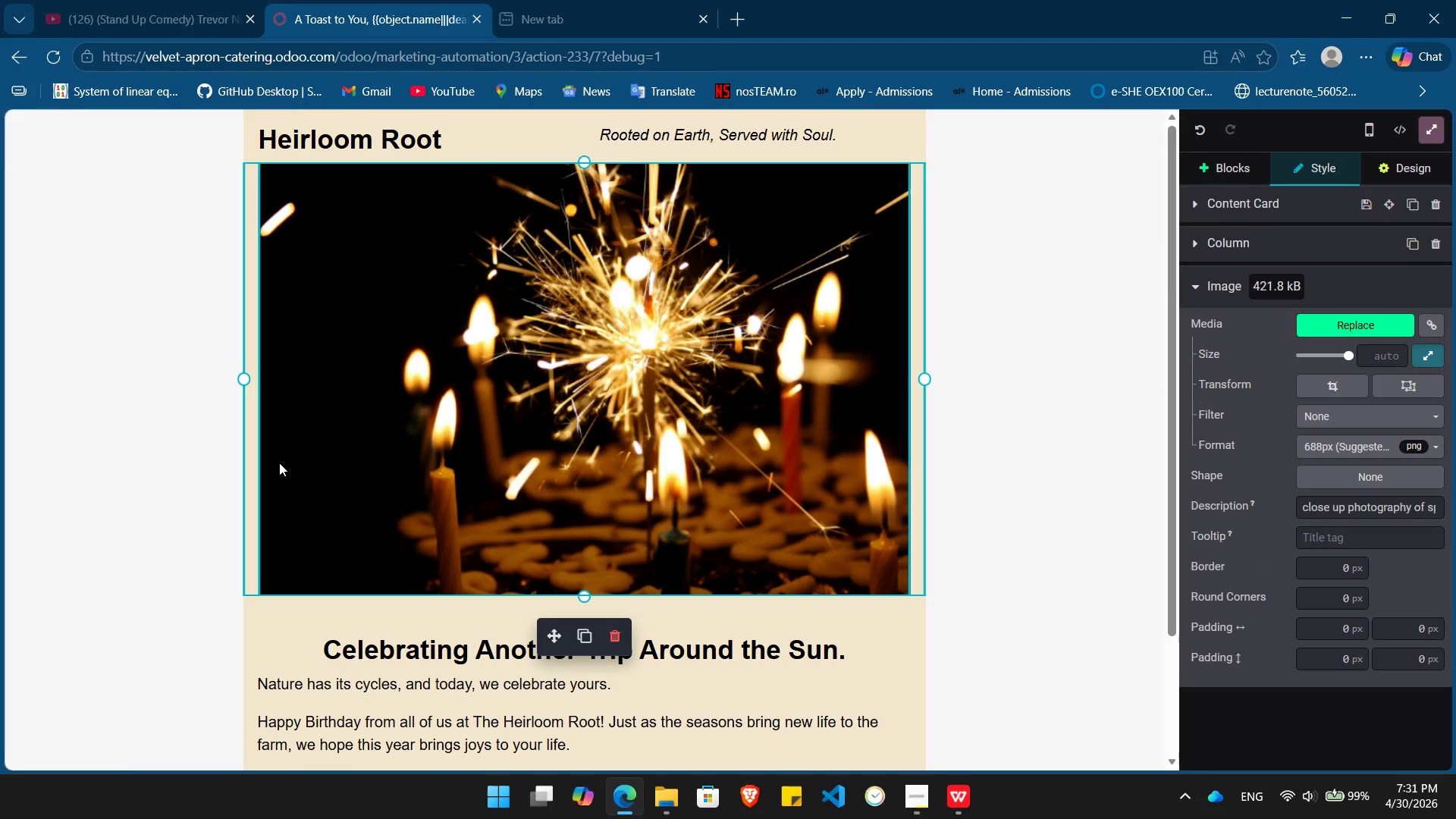 
wait(6.25)
 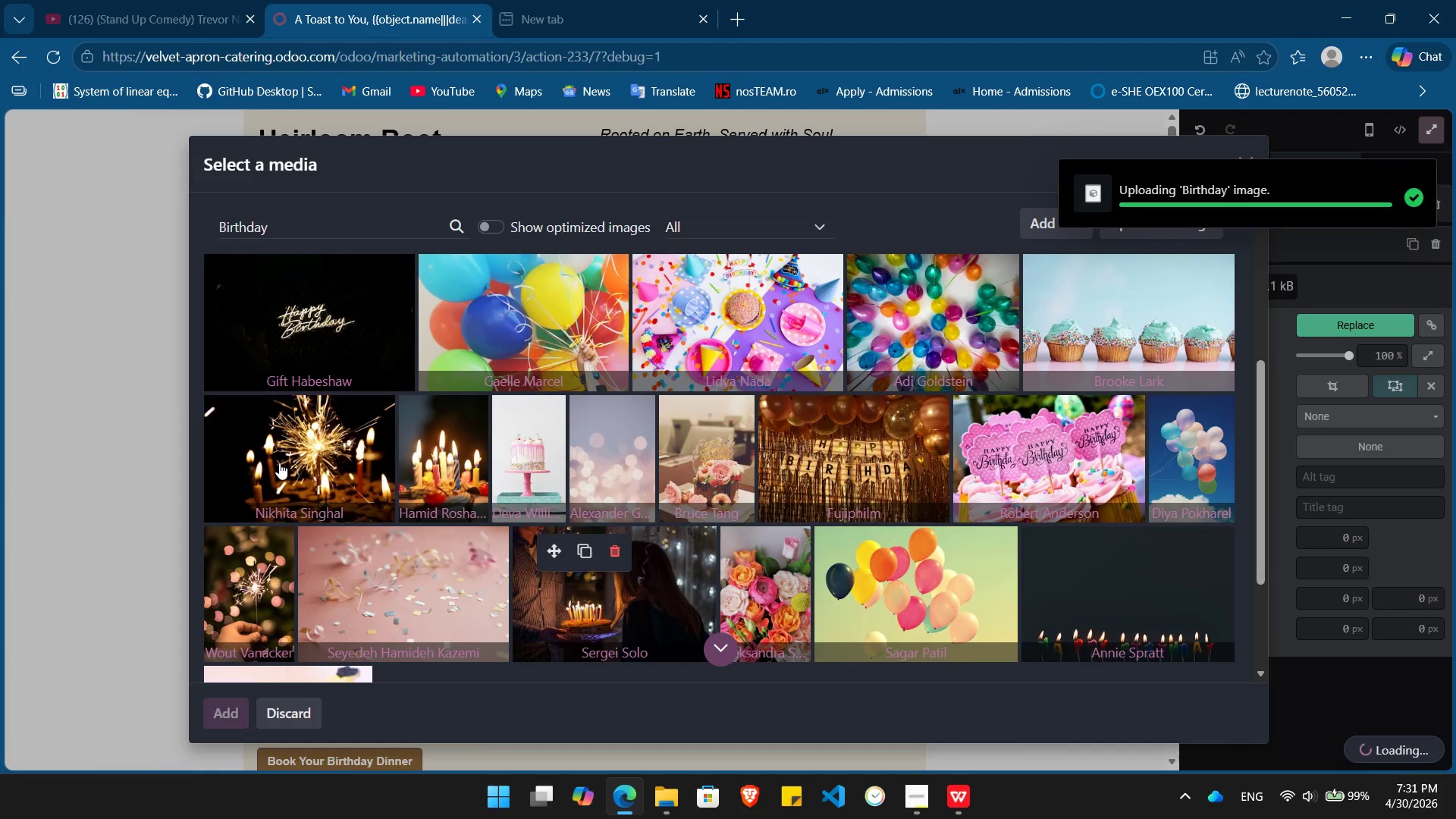 
left_click([1072, 535])
 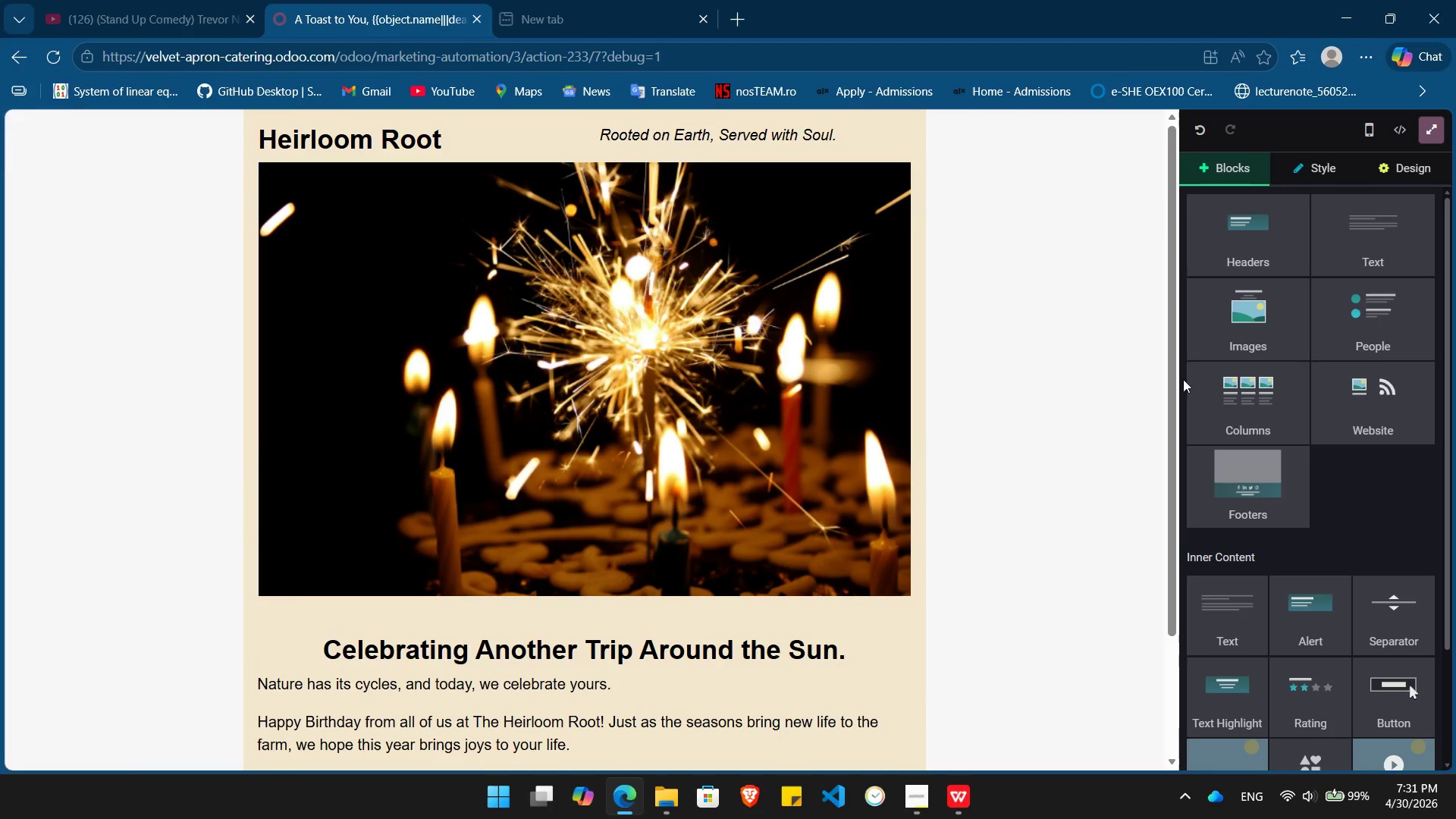 
wait(6.33)
 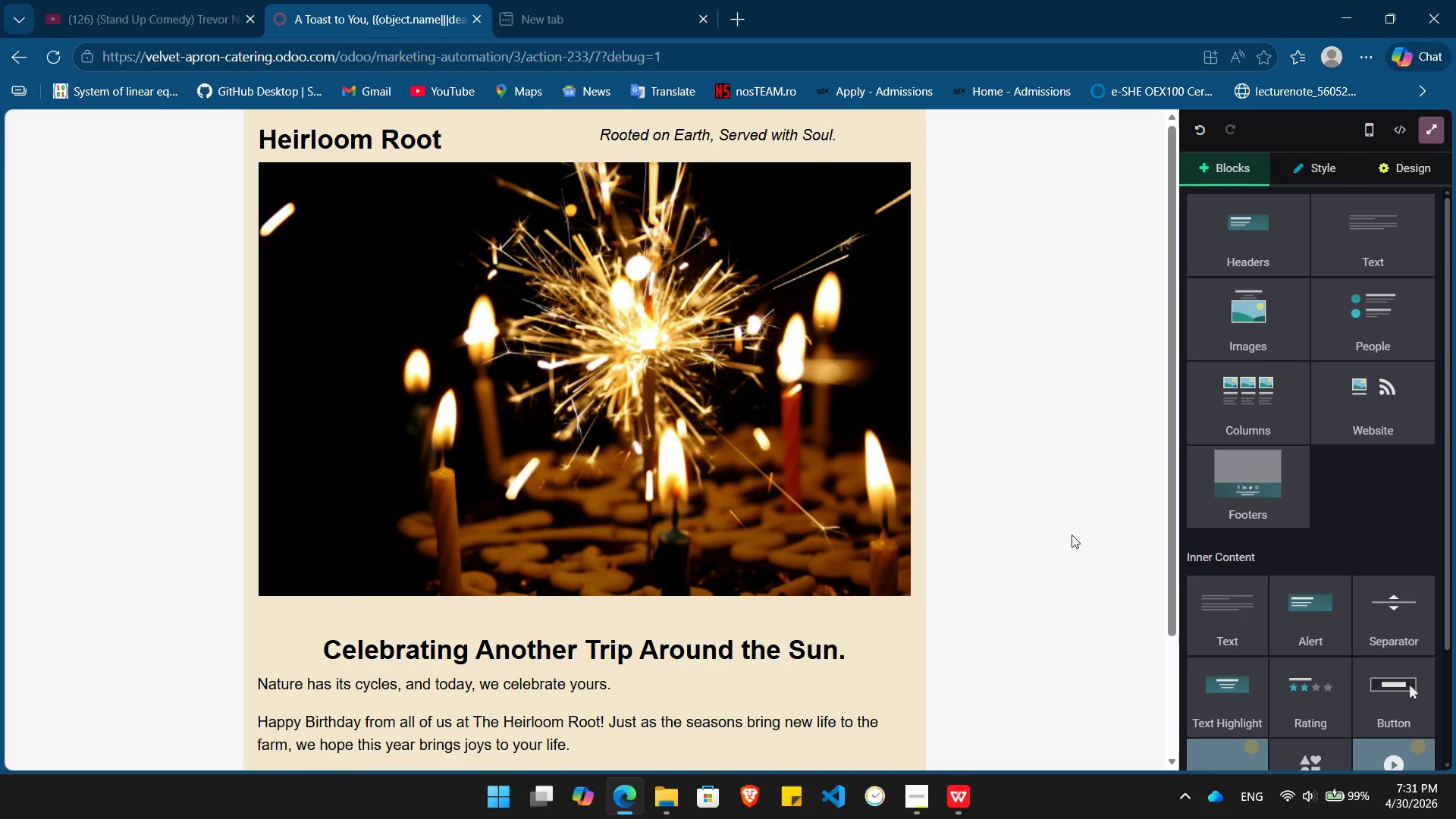 
left_click([1431, 129])
 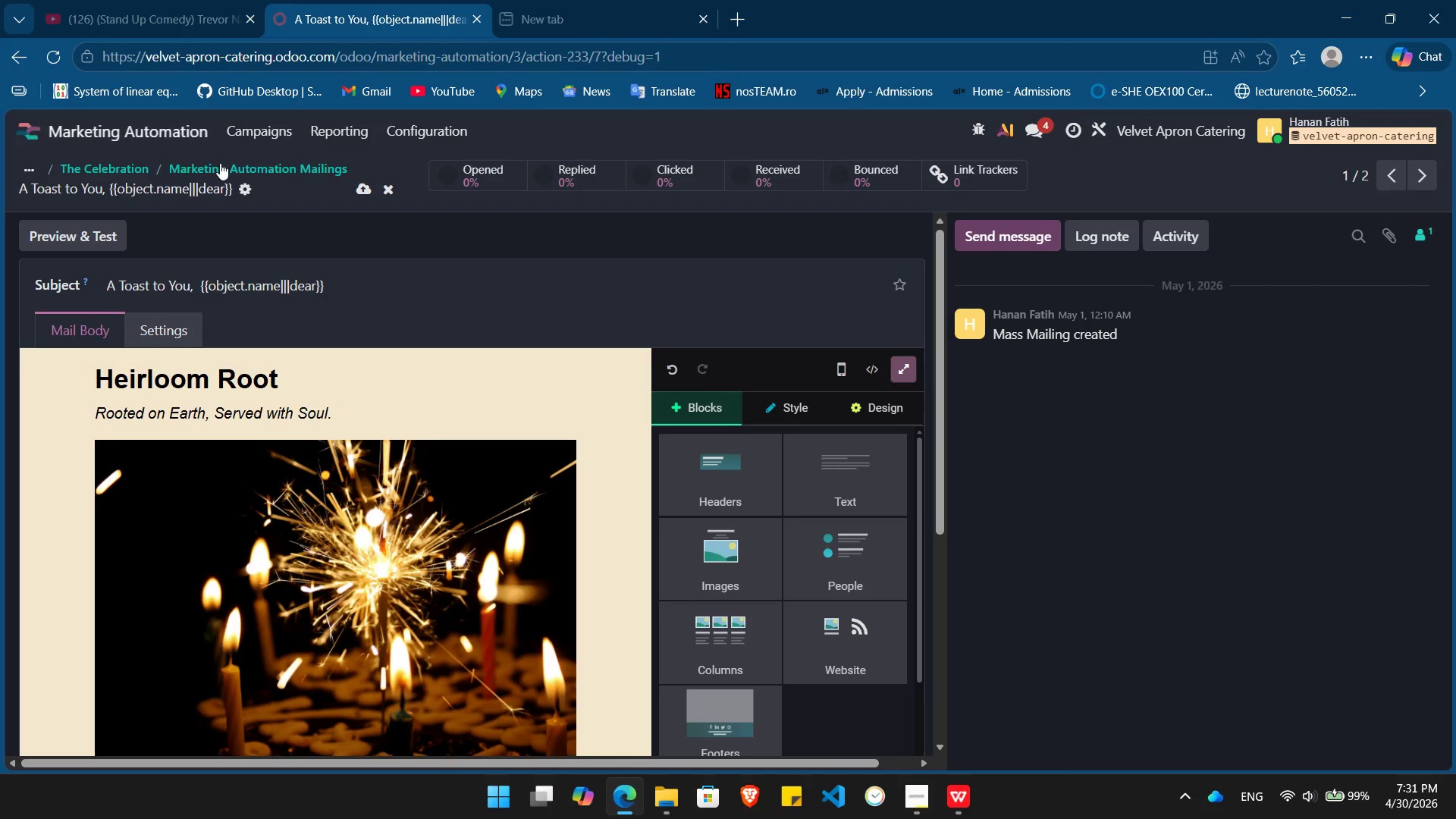 
left_click([242, 168])
 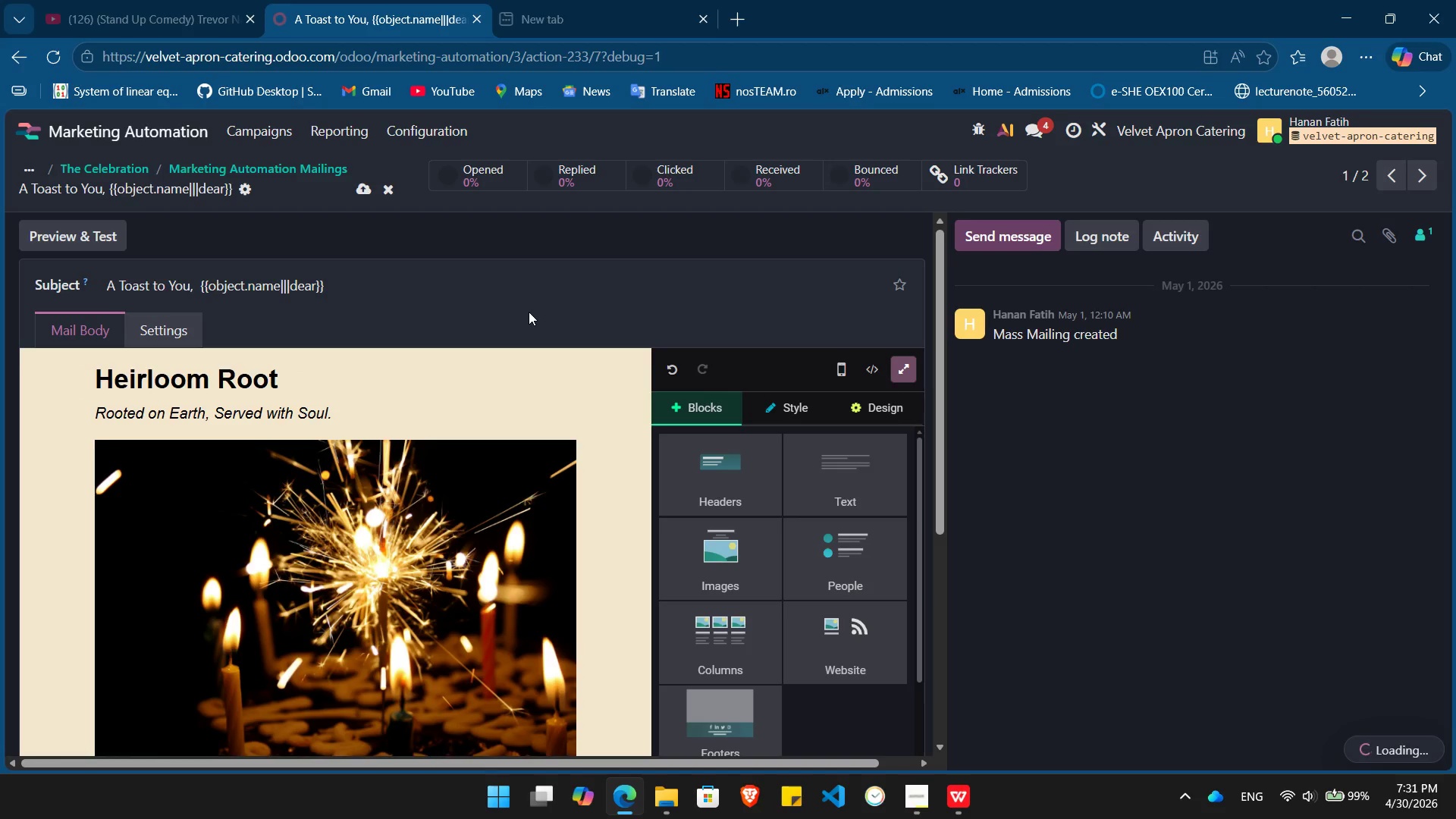 
mouse_move([439, 323])
 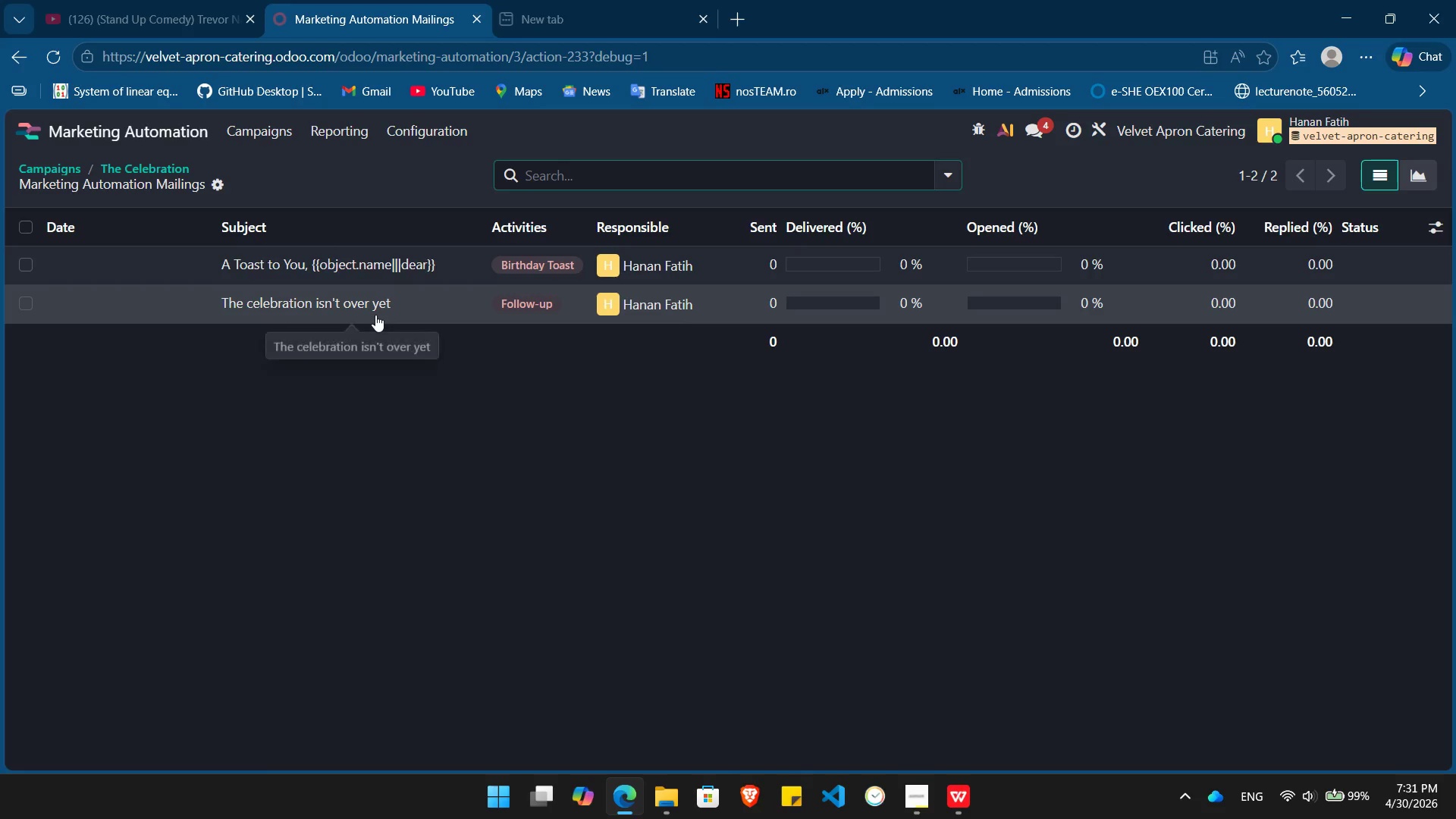 
left_click([375, 315])
 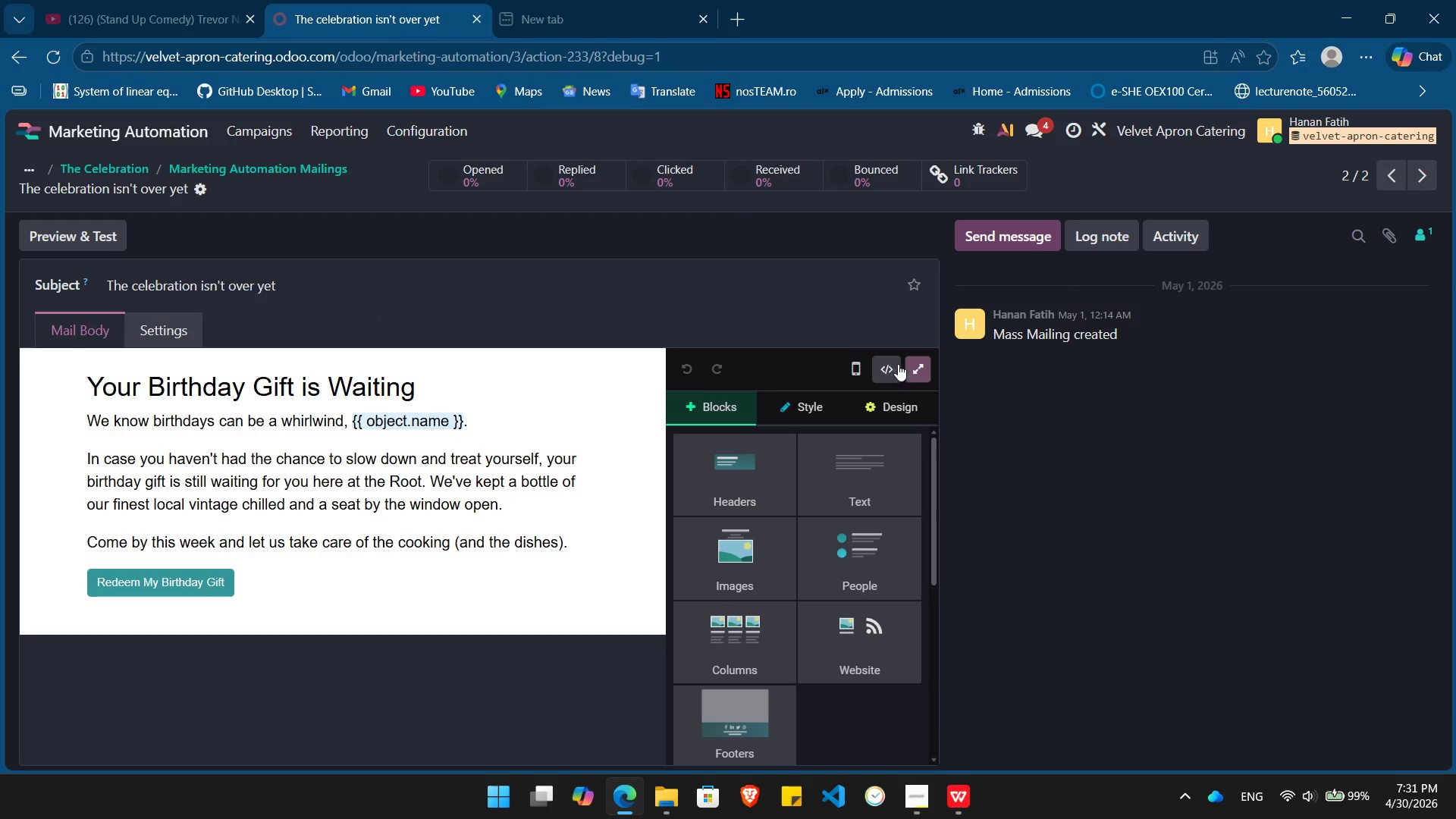 
left_click([918, 366])
 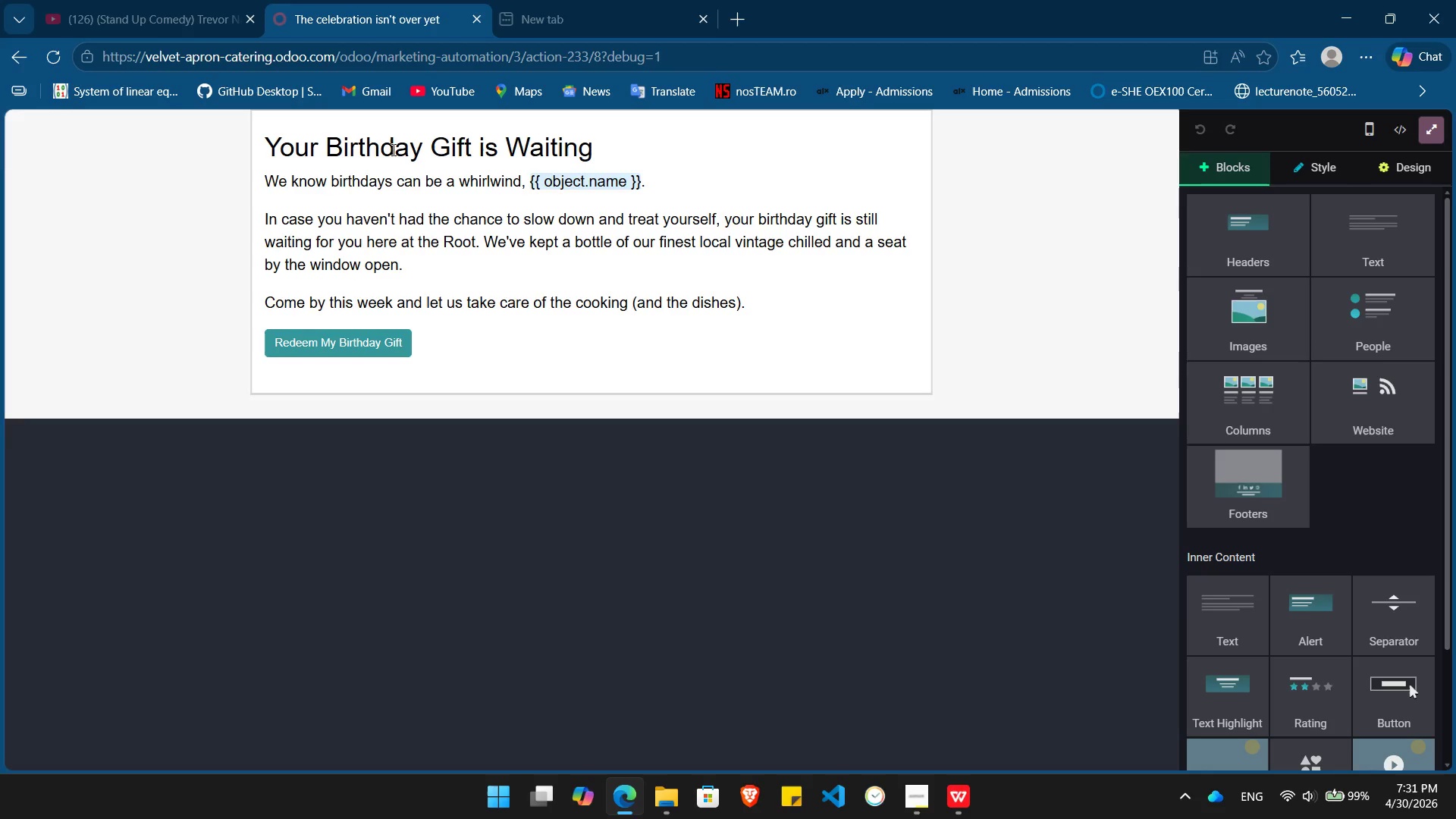 
double_click([394, 152])
 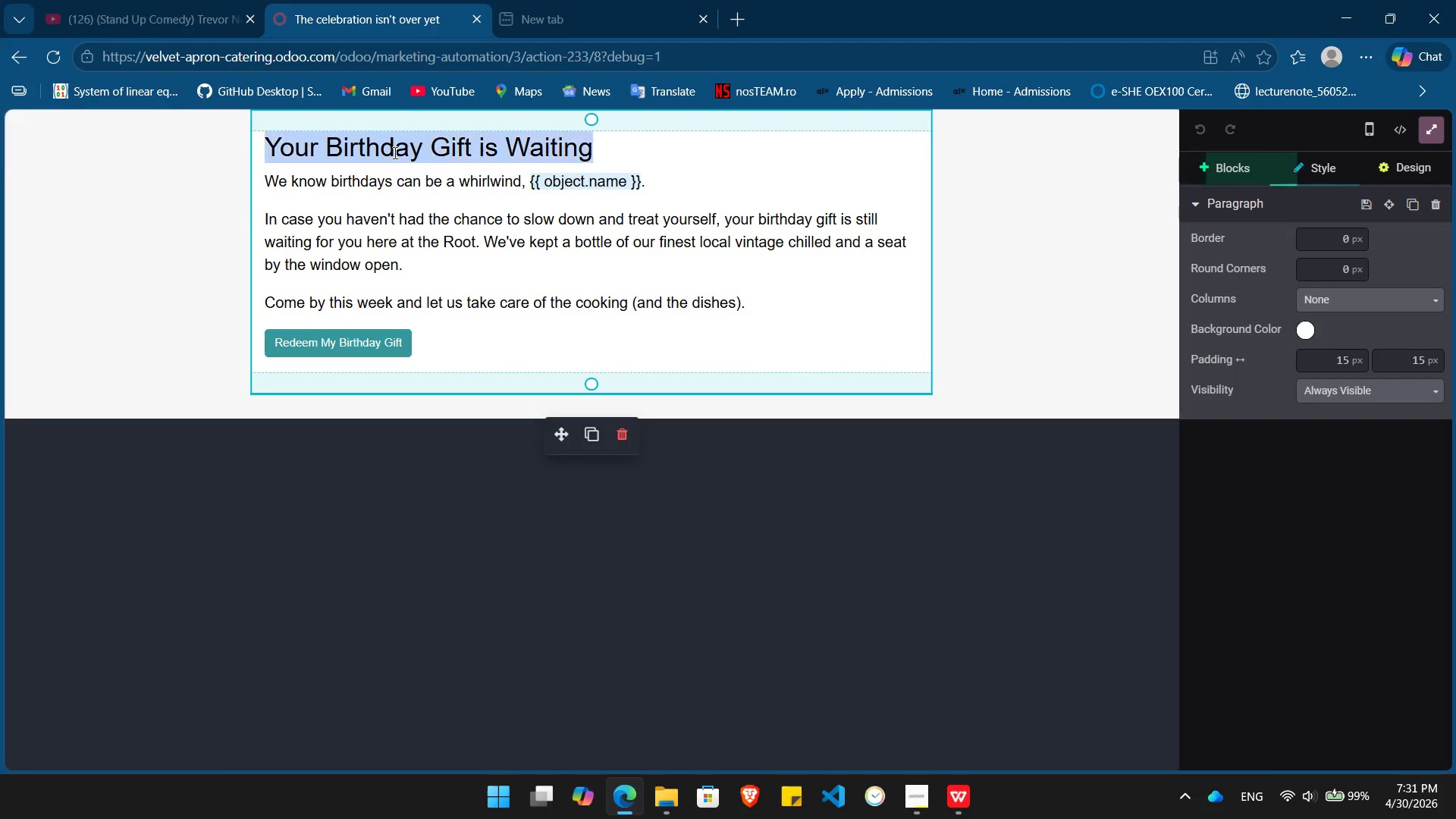 
triple_click([394, 152])
 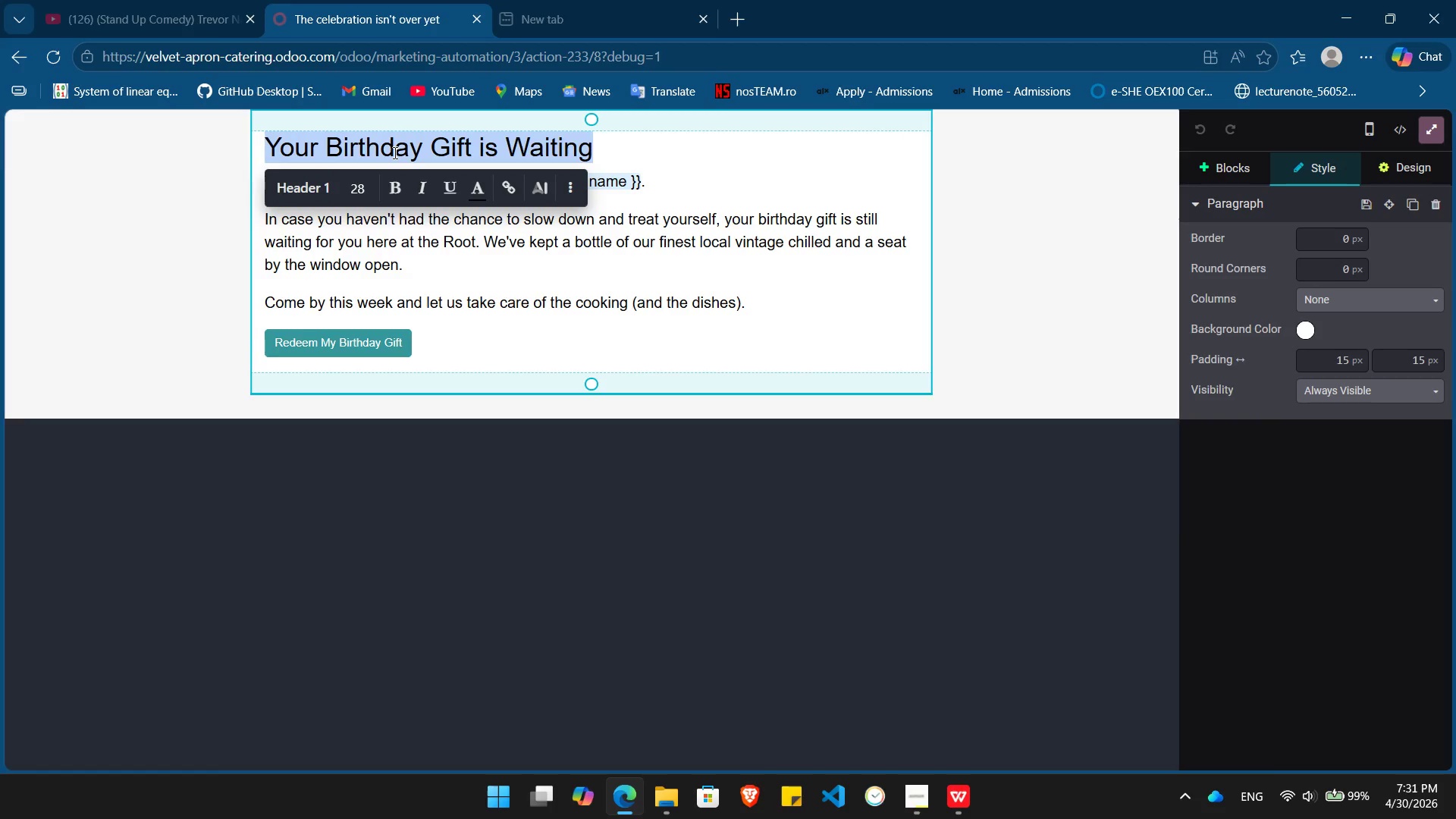 
key(Control+B)
 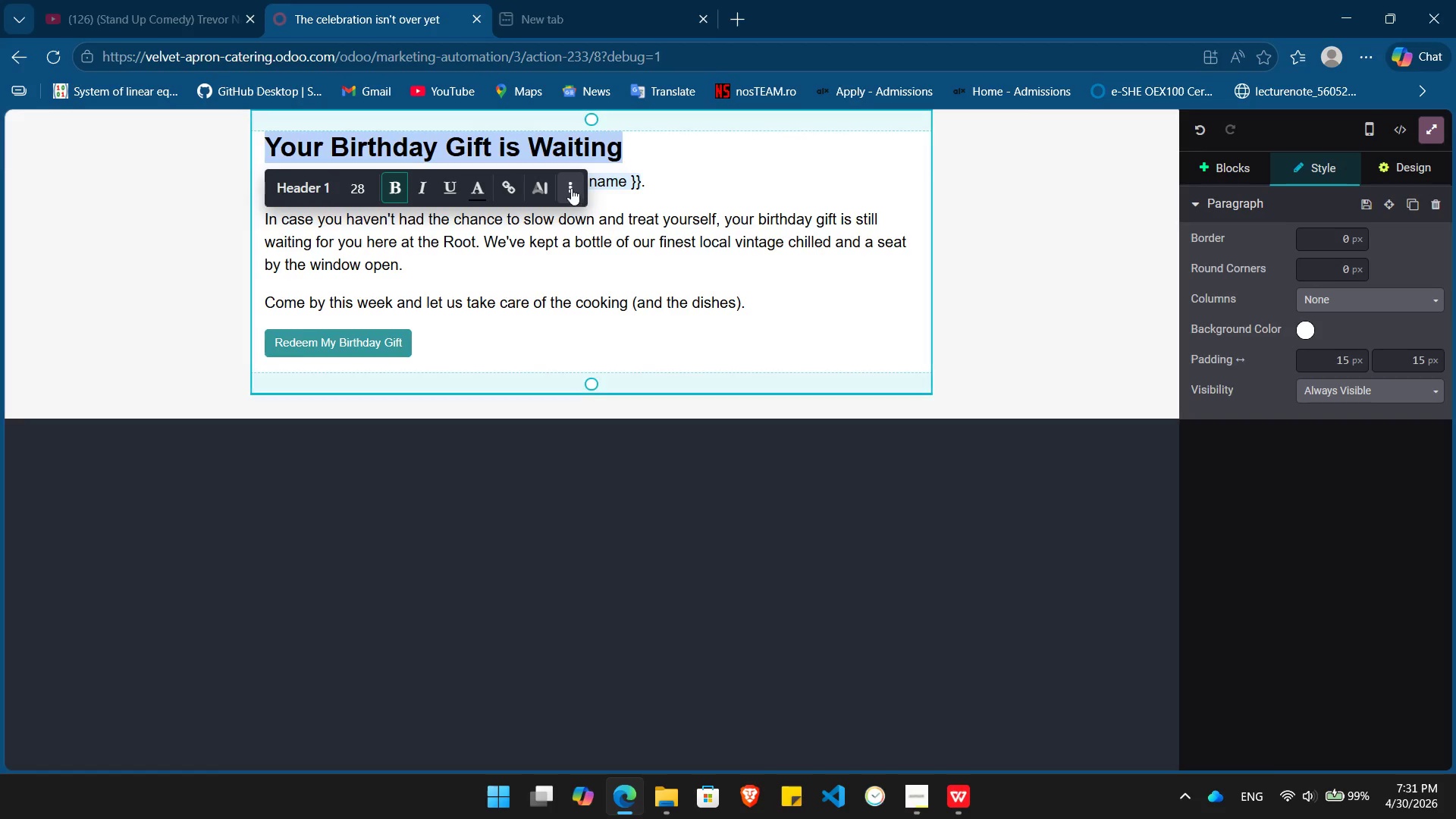 
left_click([569, 187])
 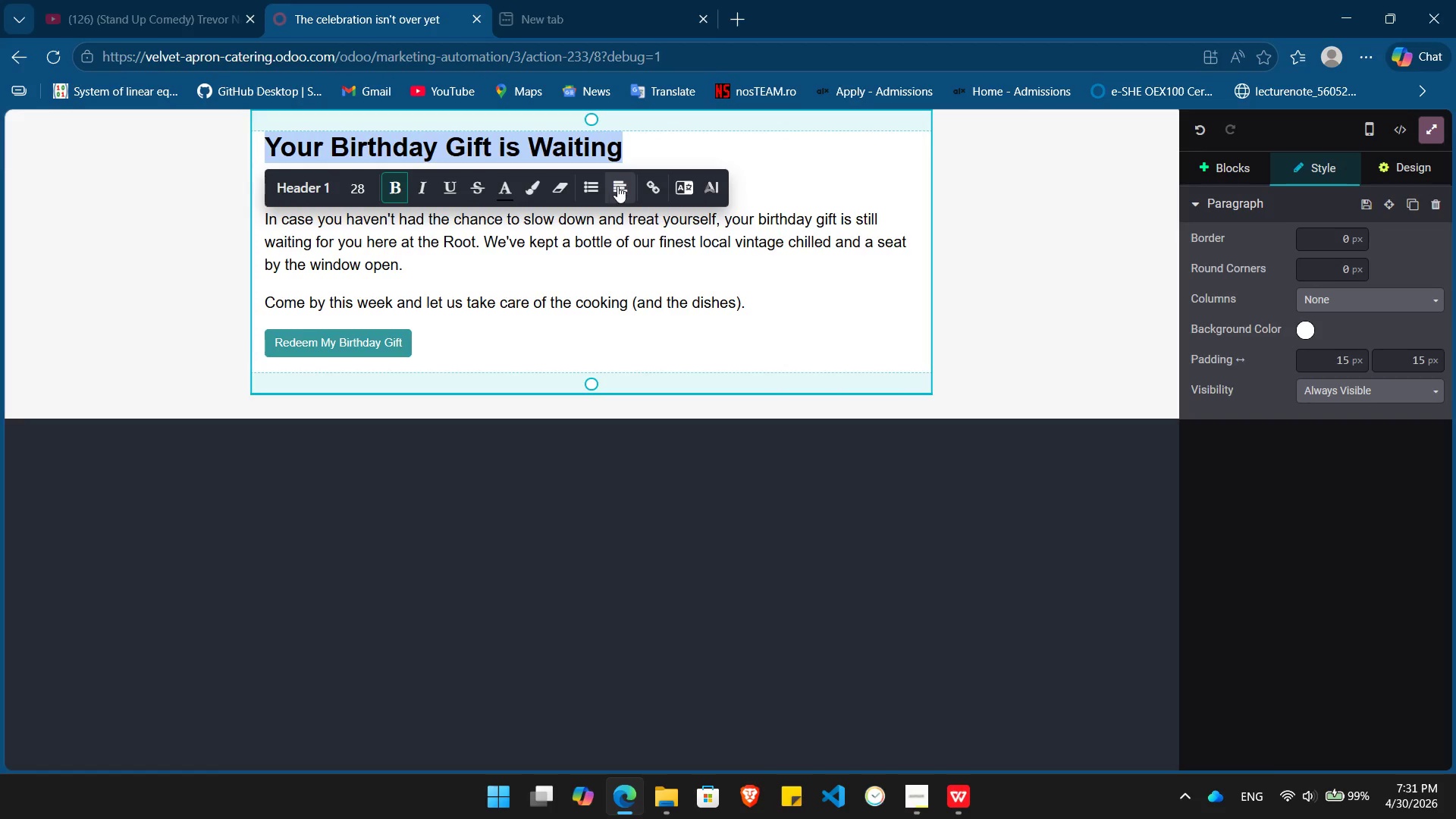 
left_click([617, 186])
 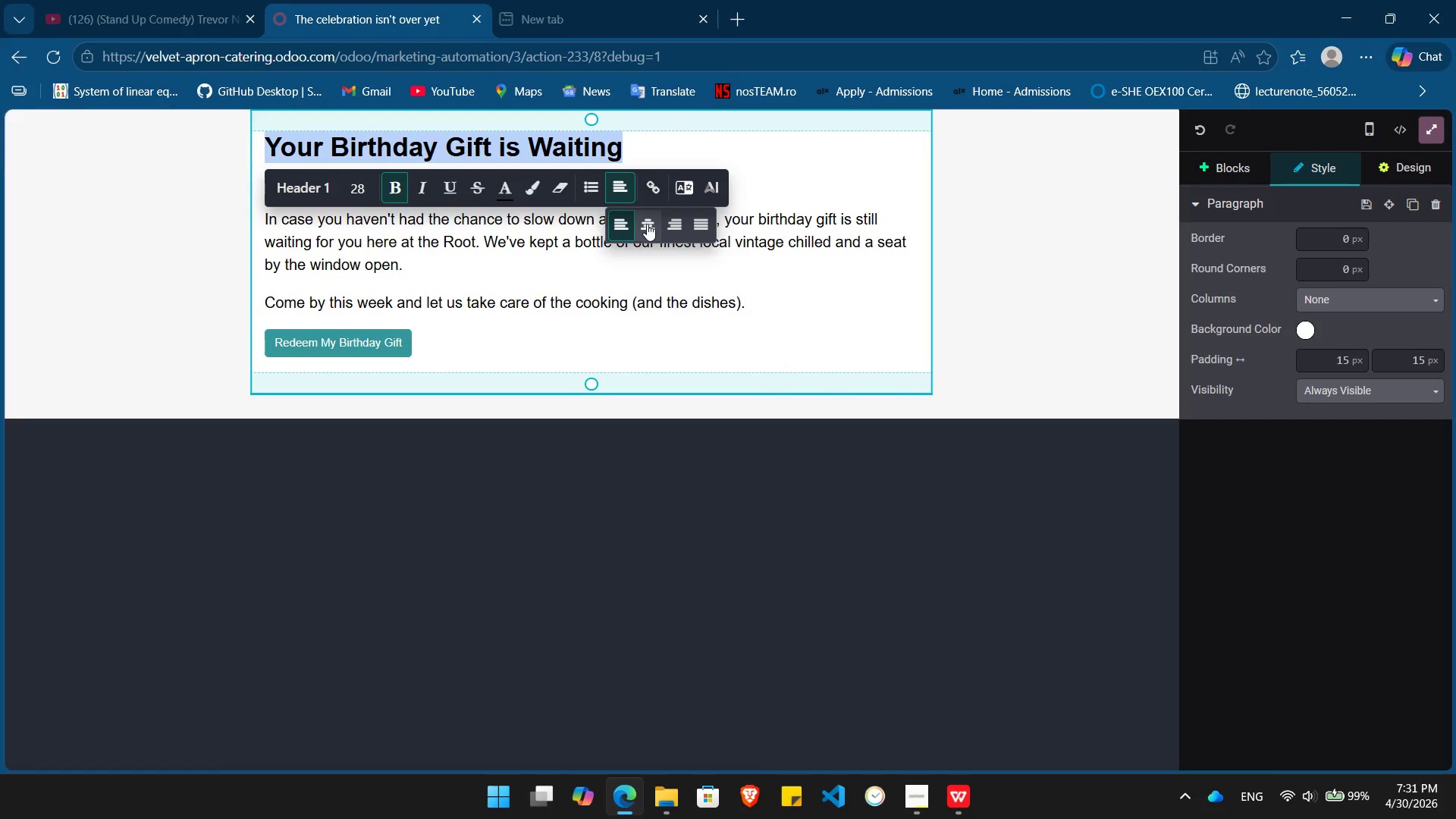 
left_click([647, 224])
 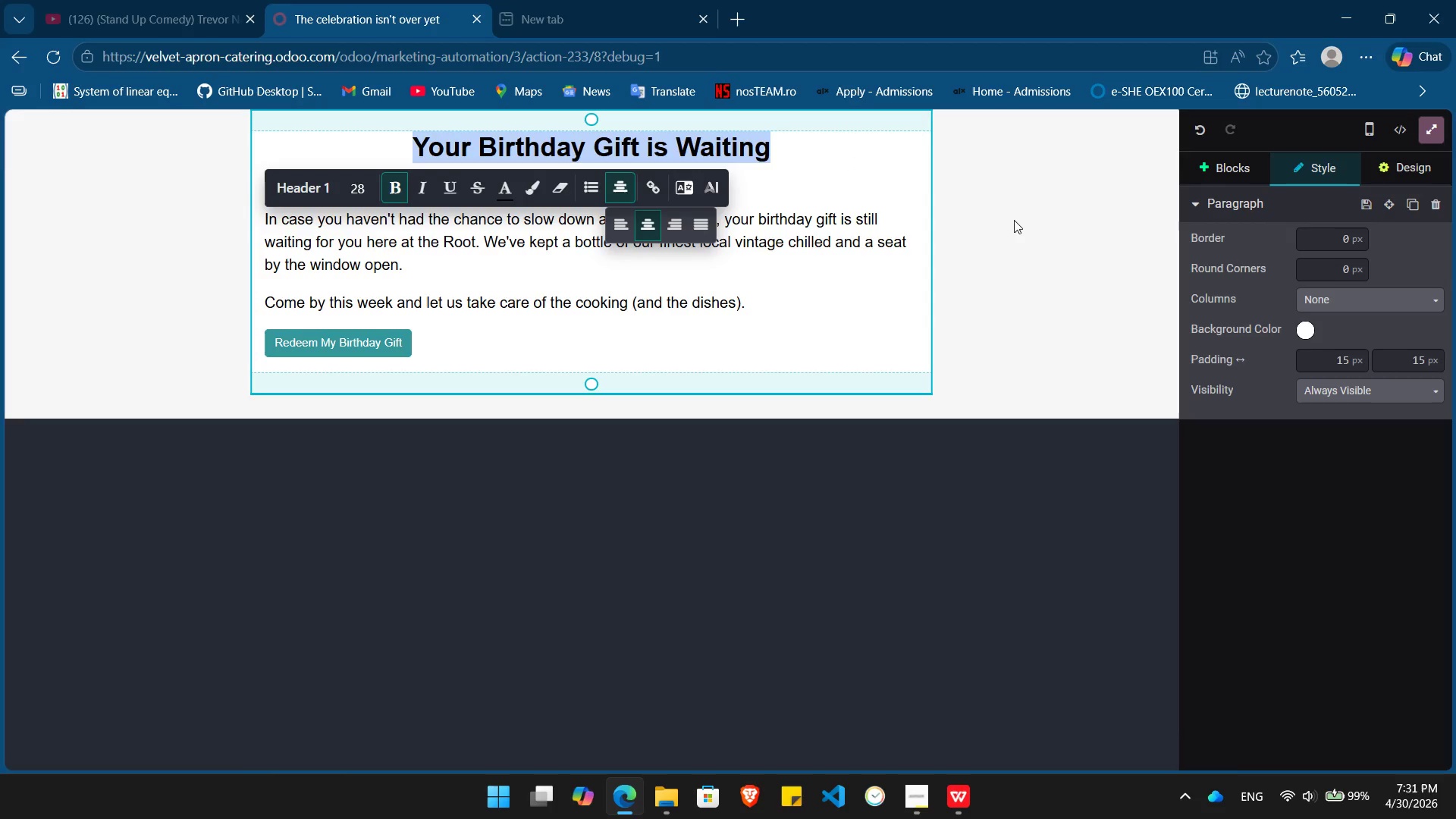 
left_click([1014, 220])
 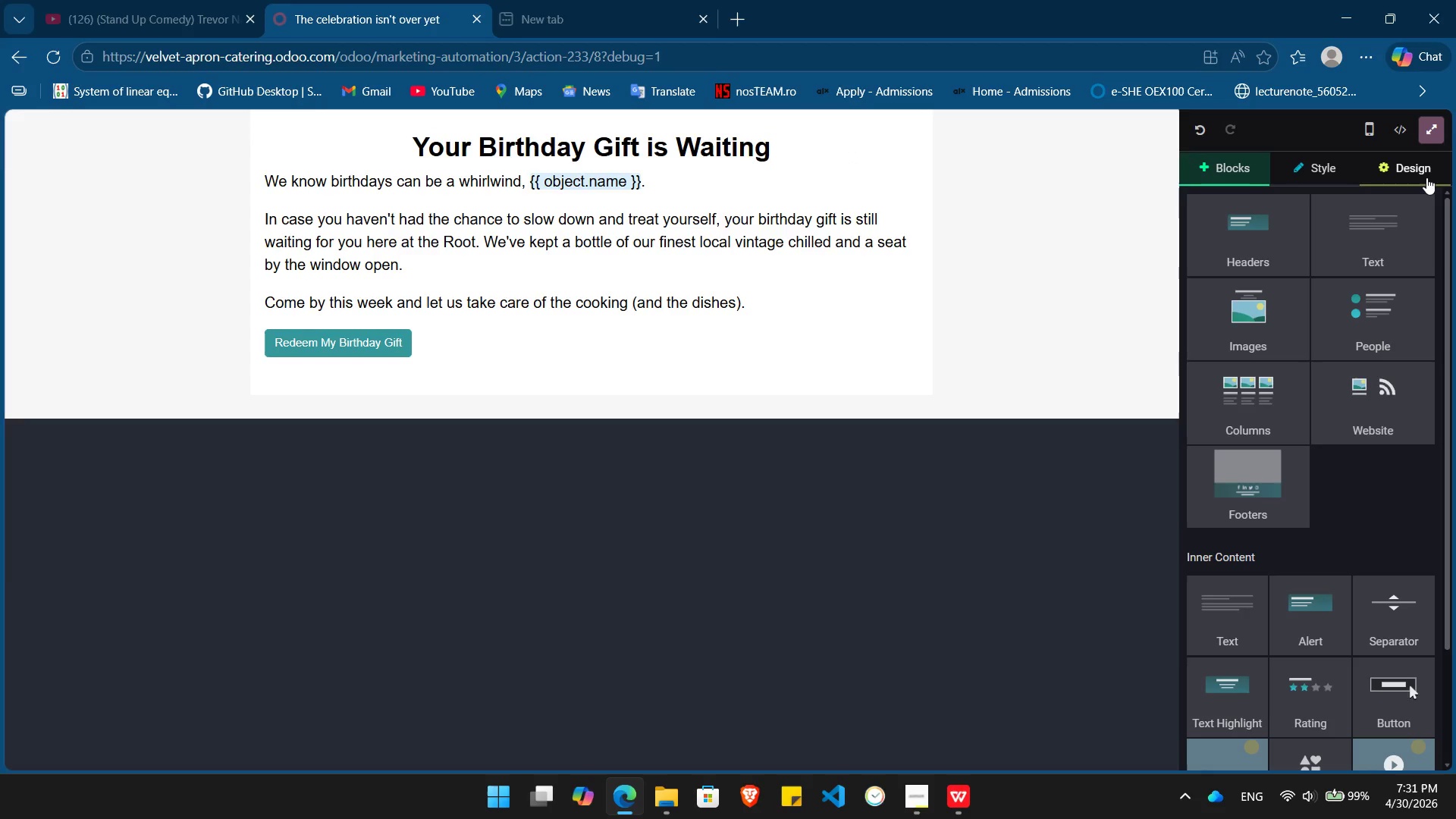 
left_click([1426, 176])
 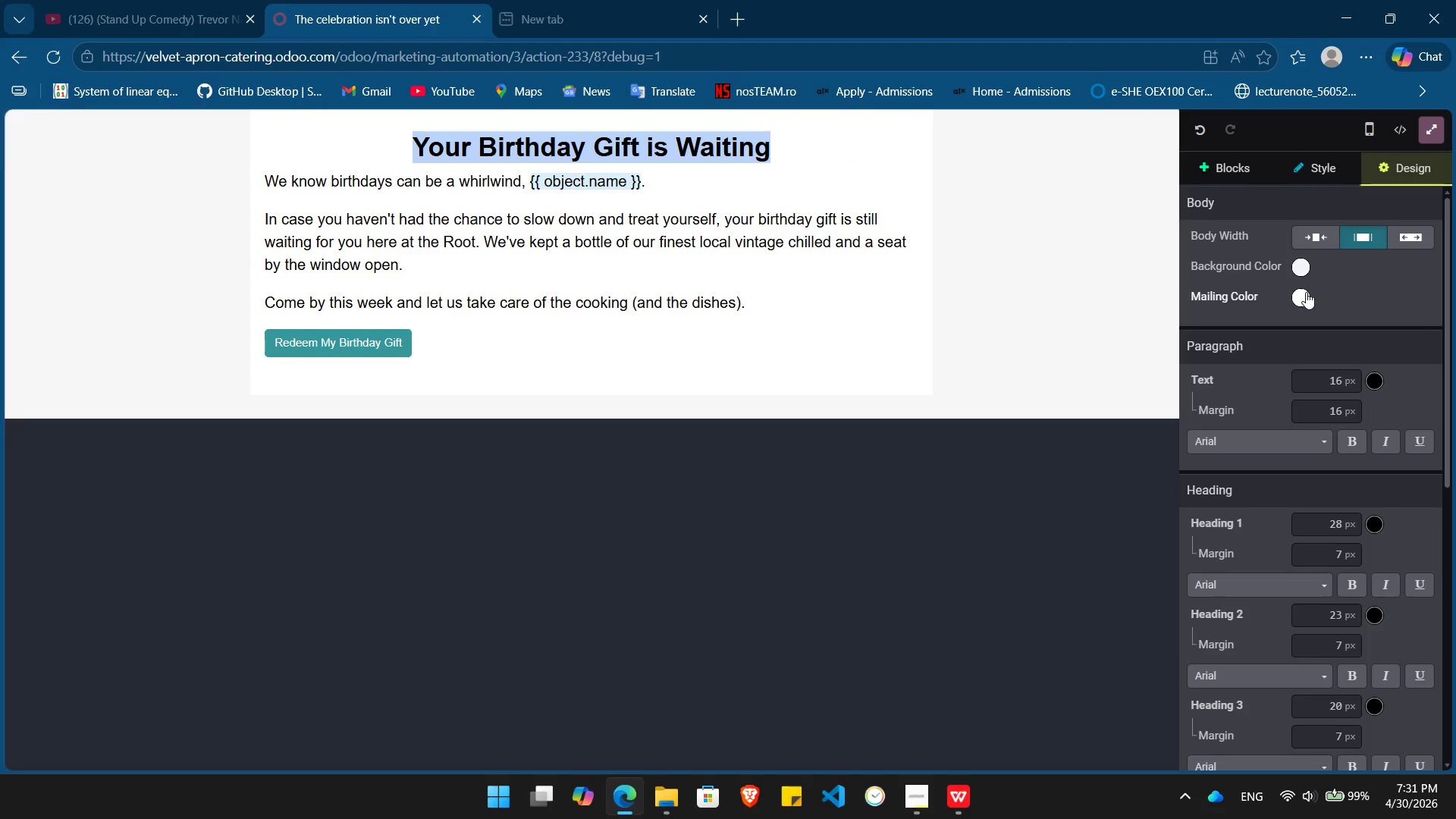 
left_click([1306, 292])
 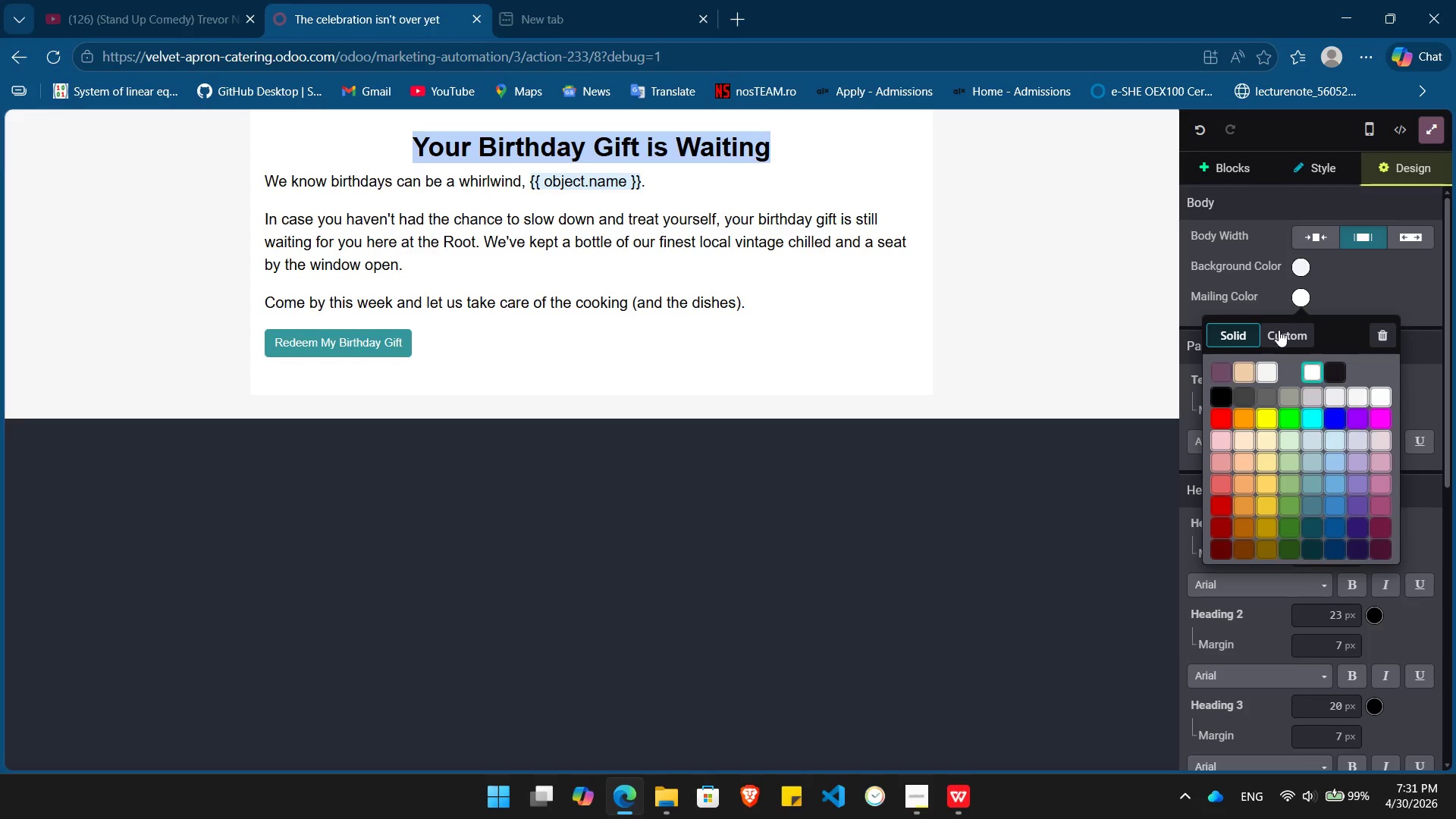 
left_click([1279, 332])
 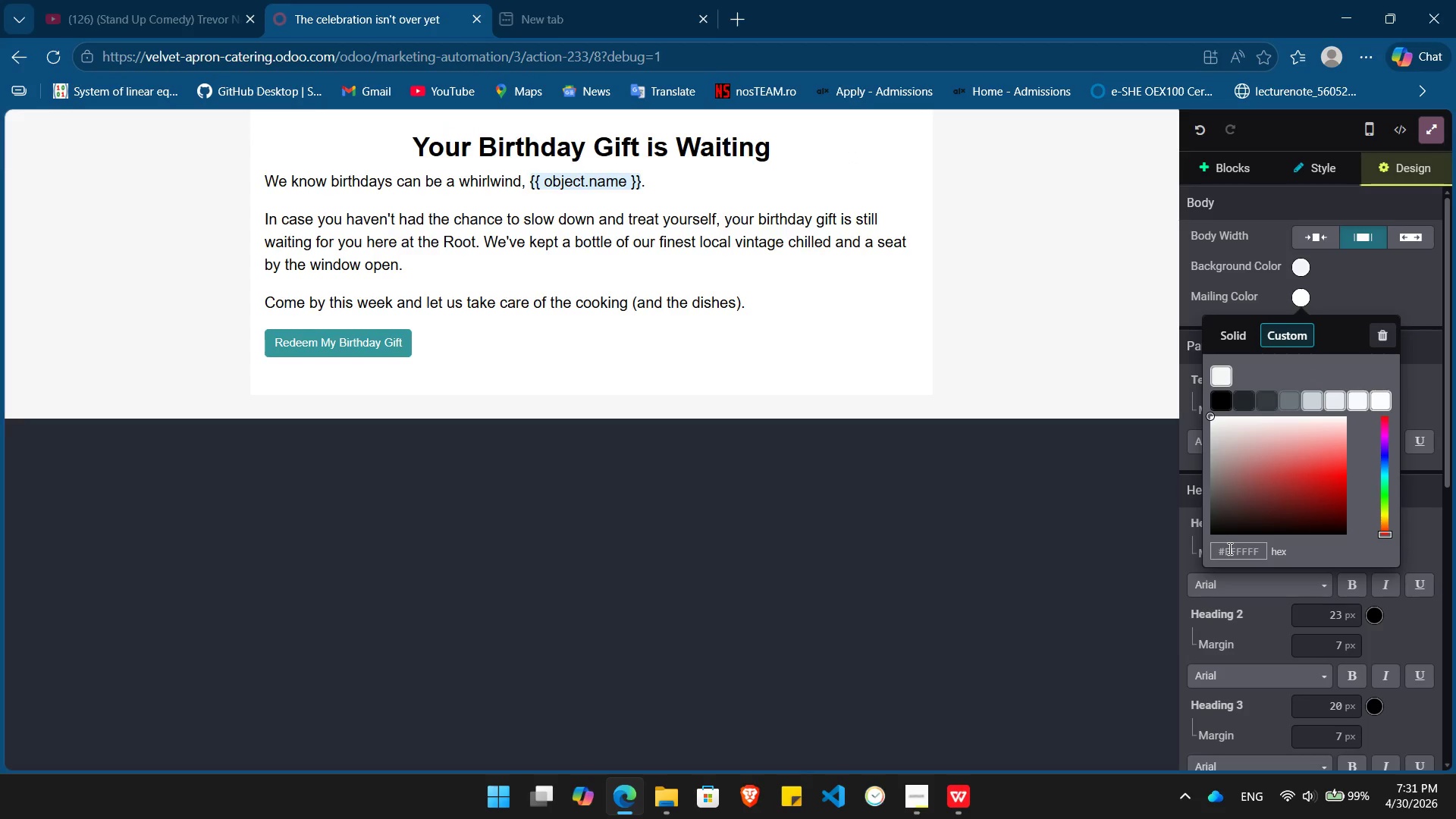 
double_click([1228, 548])
 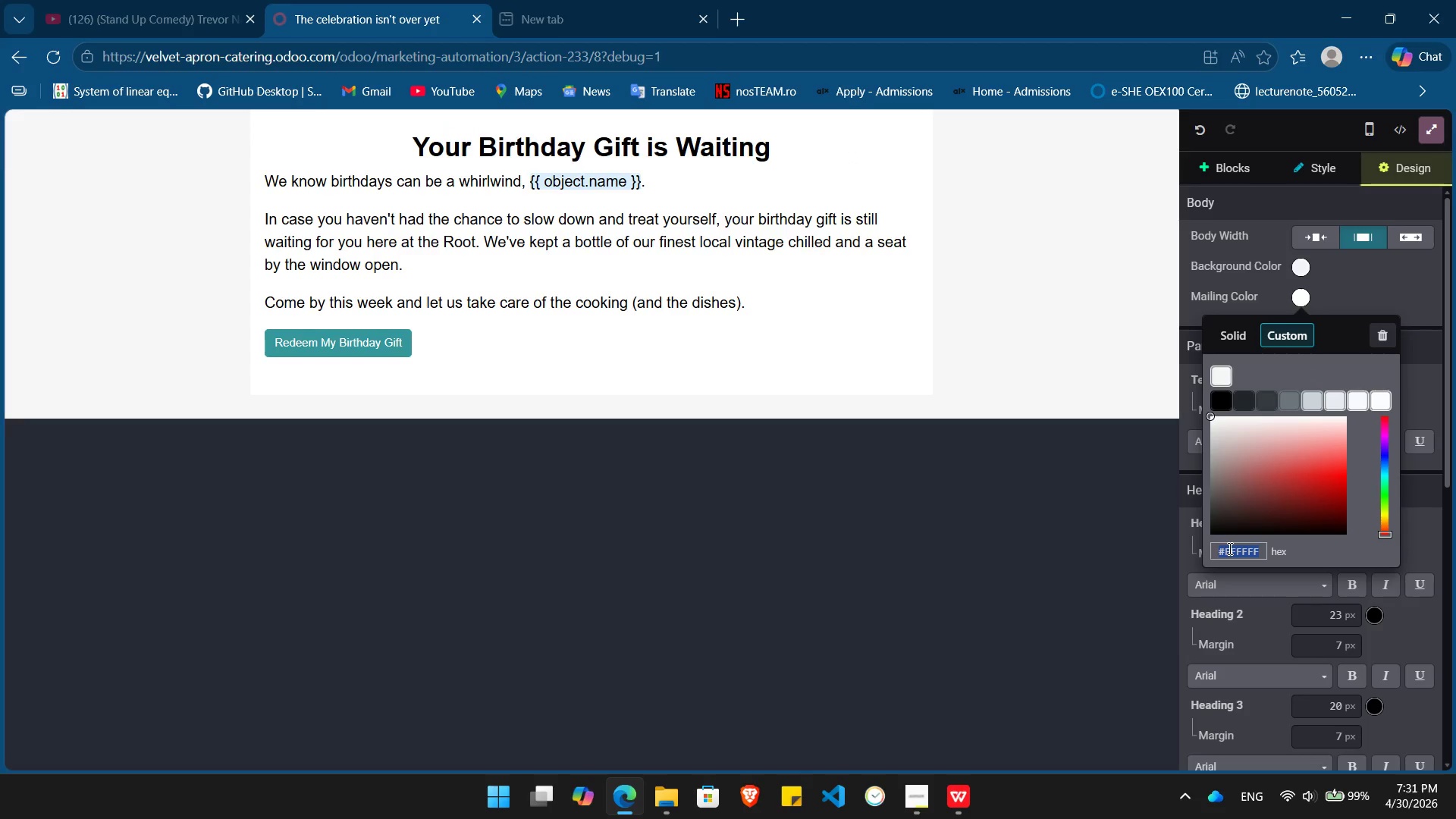 
key(Meta+MetaLeft)
 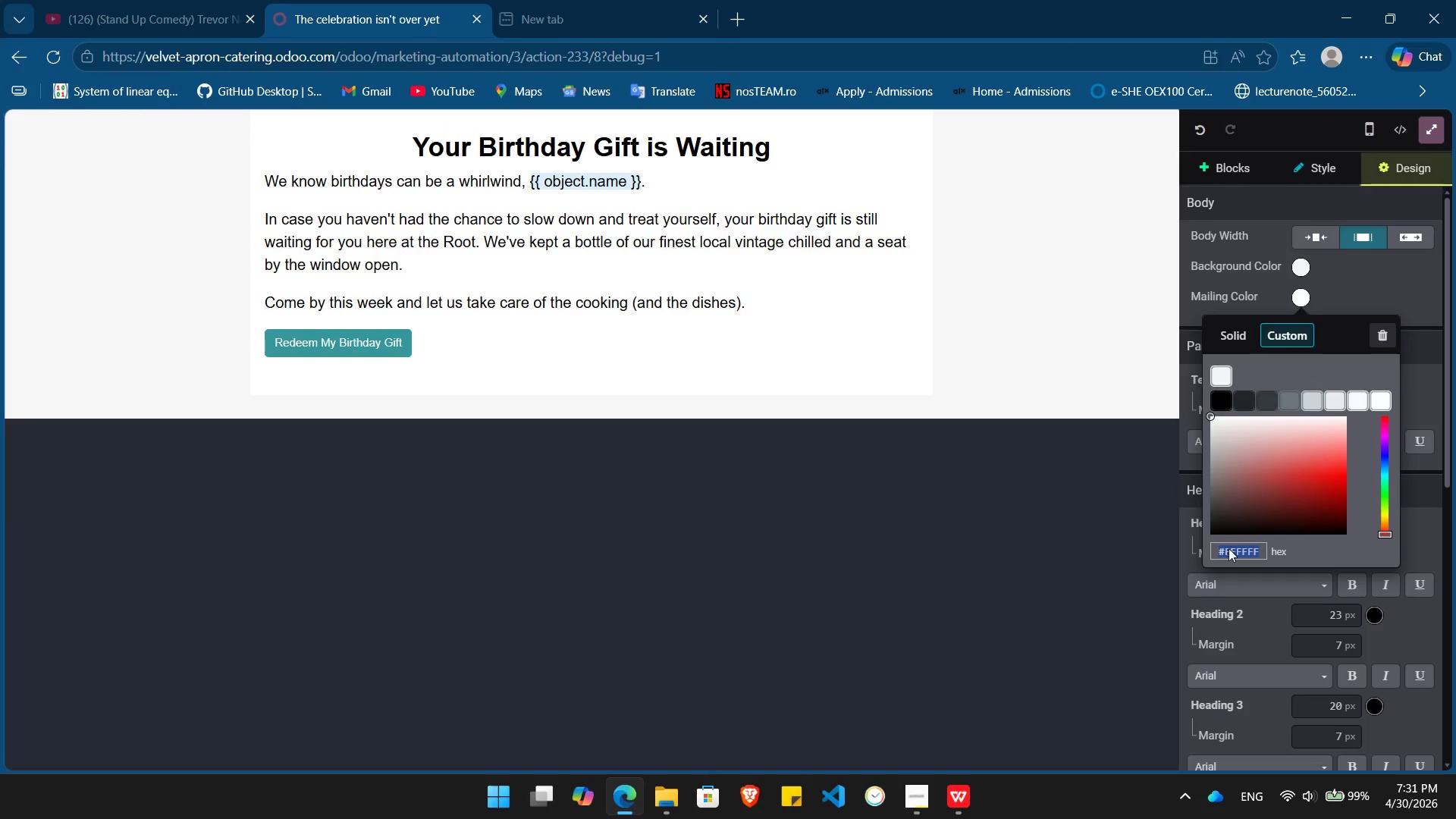 
key(Meta+V)
 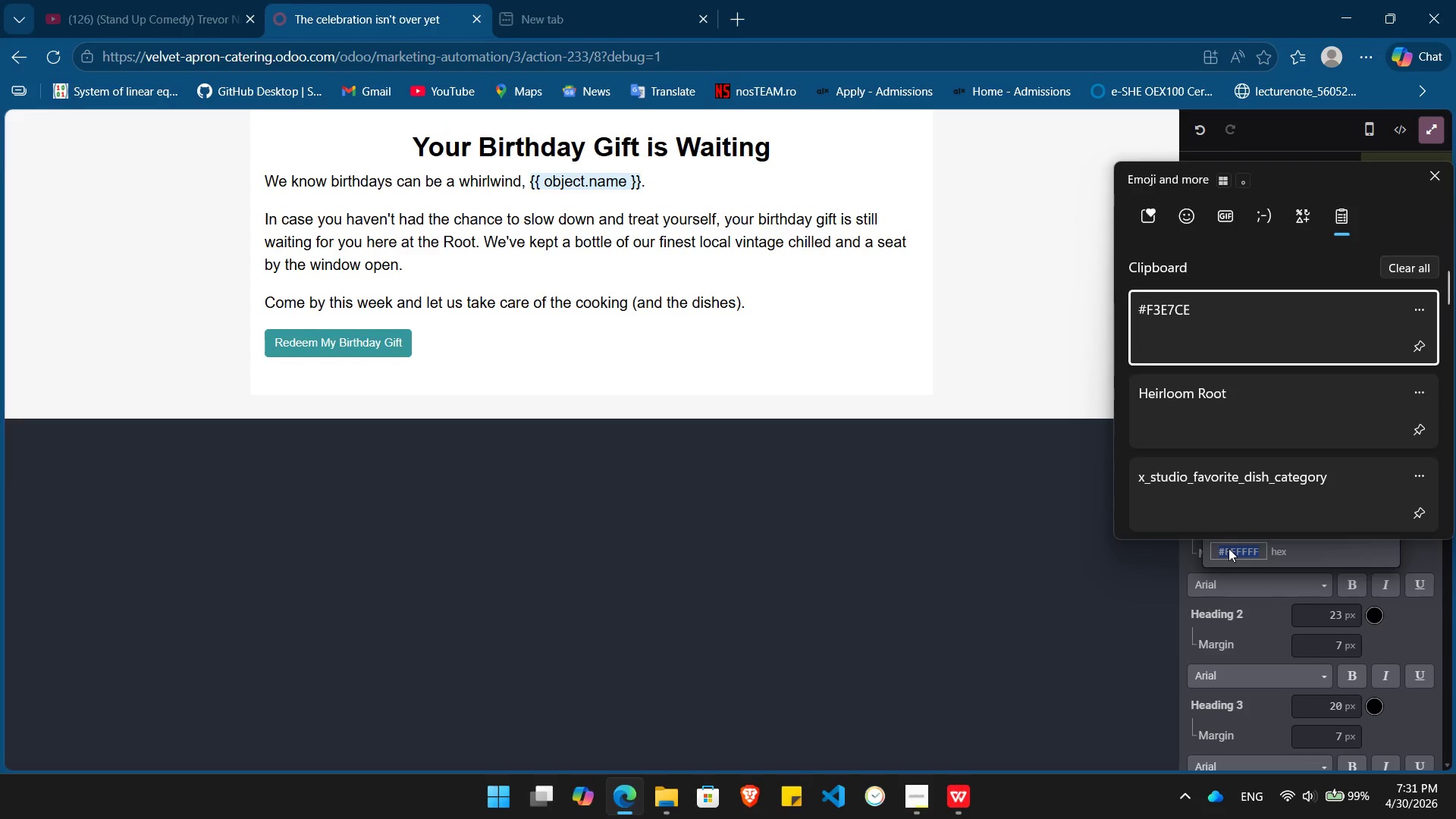 
key(Enter)
 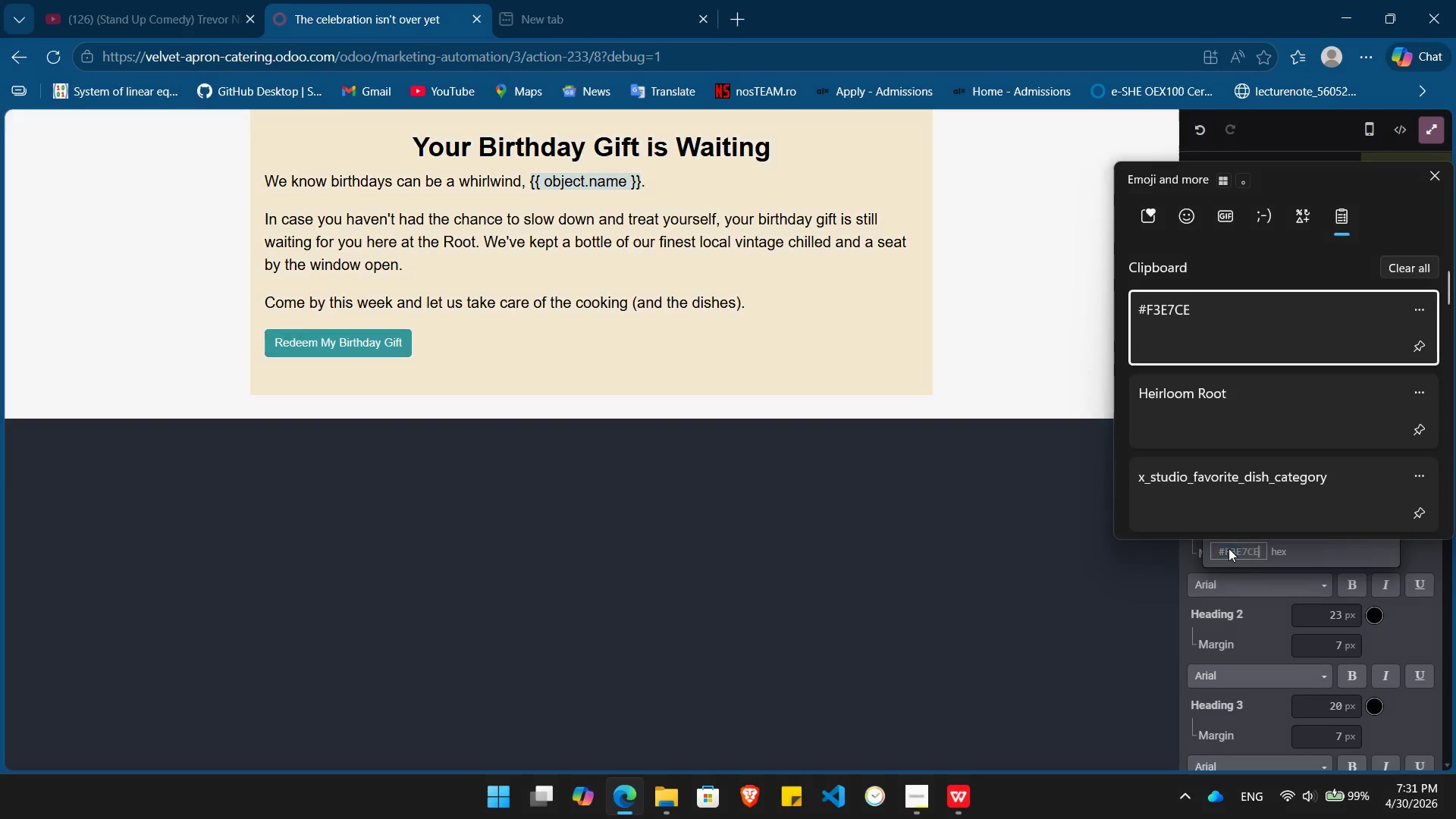 
key(Control+ControlLeft)
 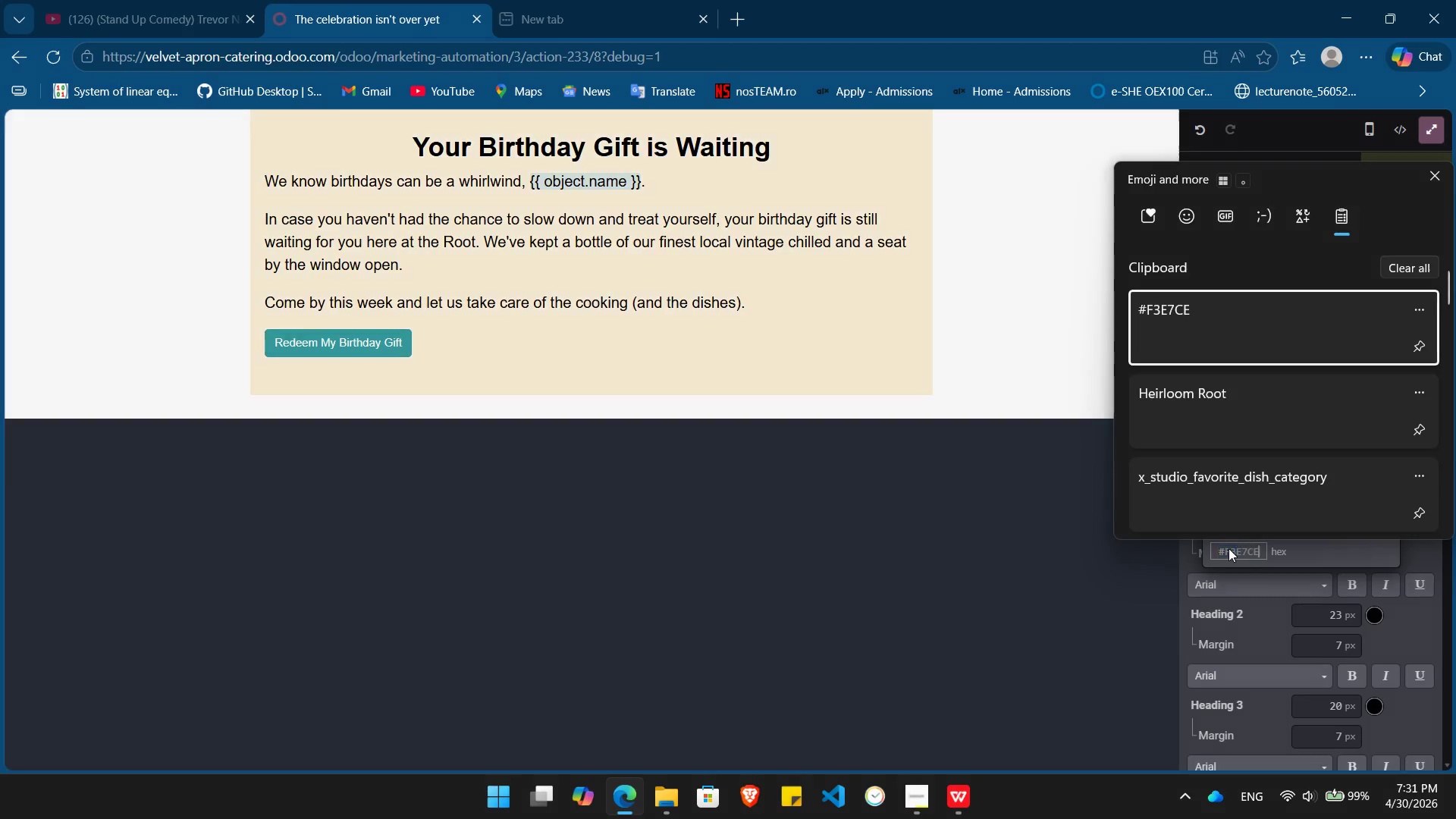 
key(Control+V)
 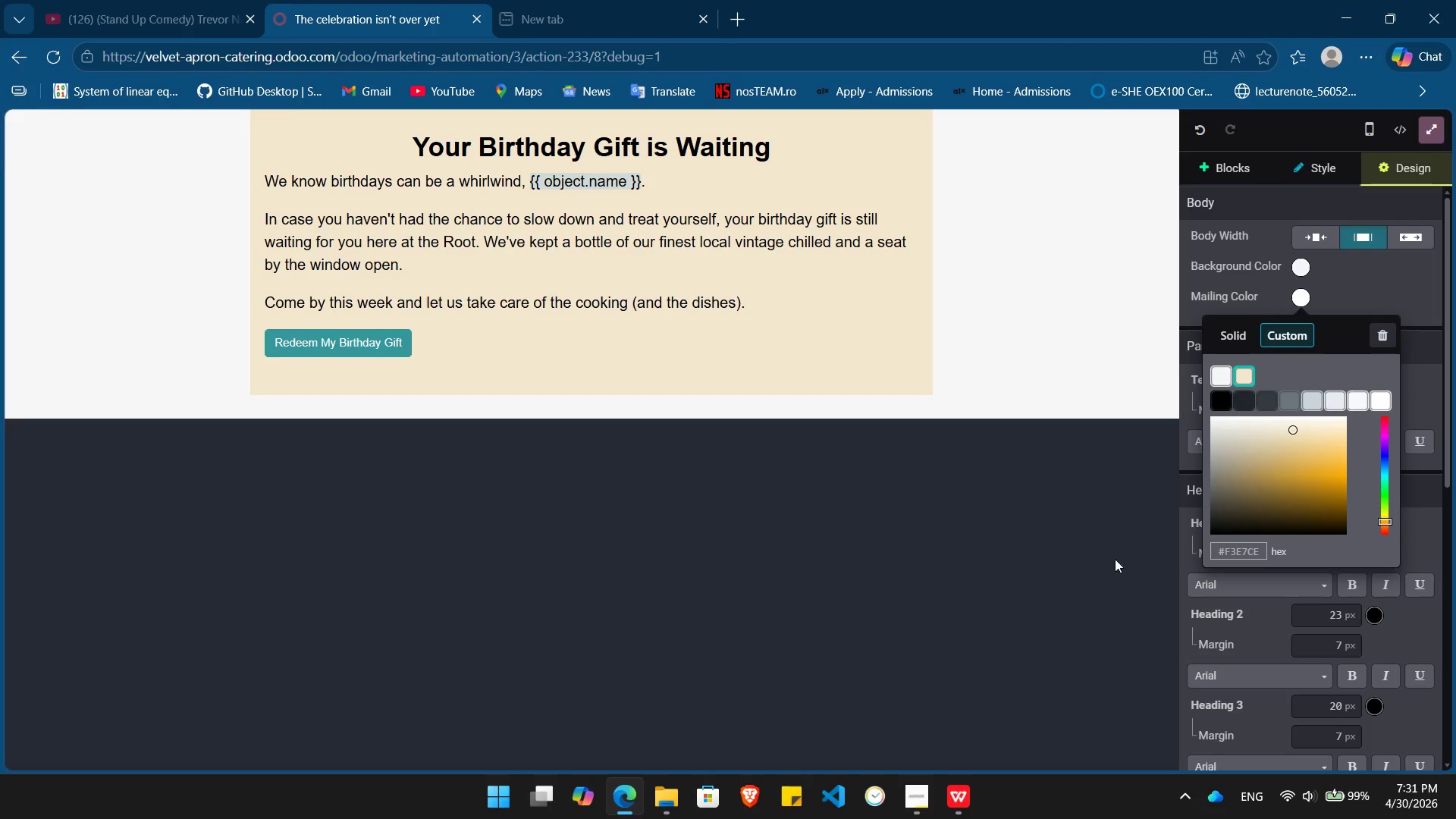 
left_click([1114, 559])
 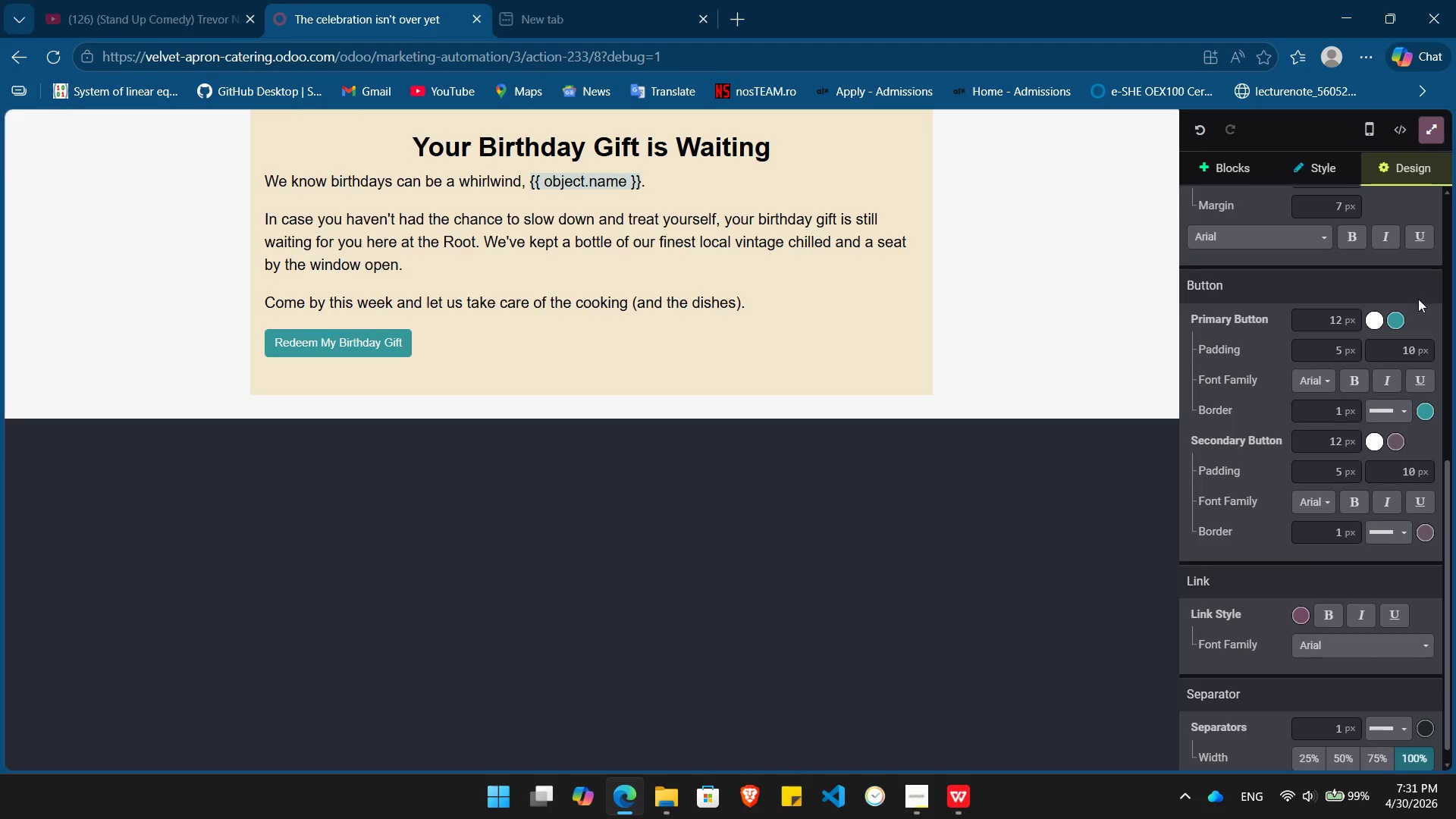 
left_click([1401, 320])
 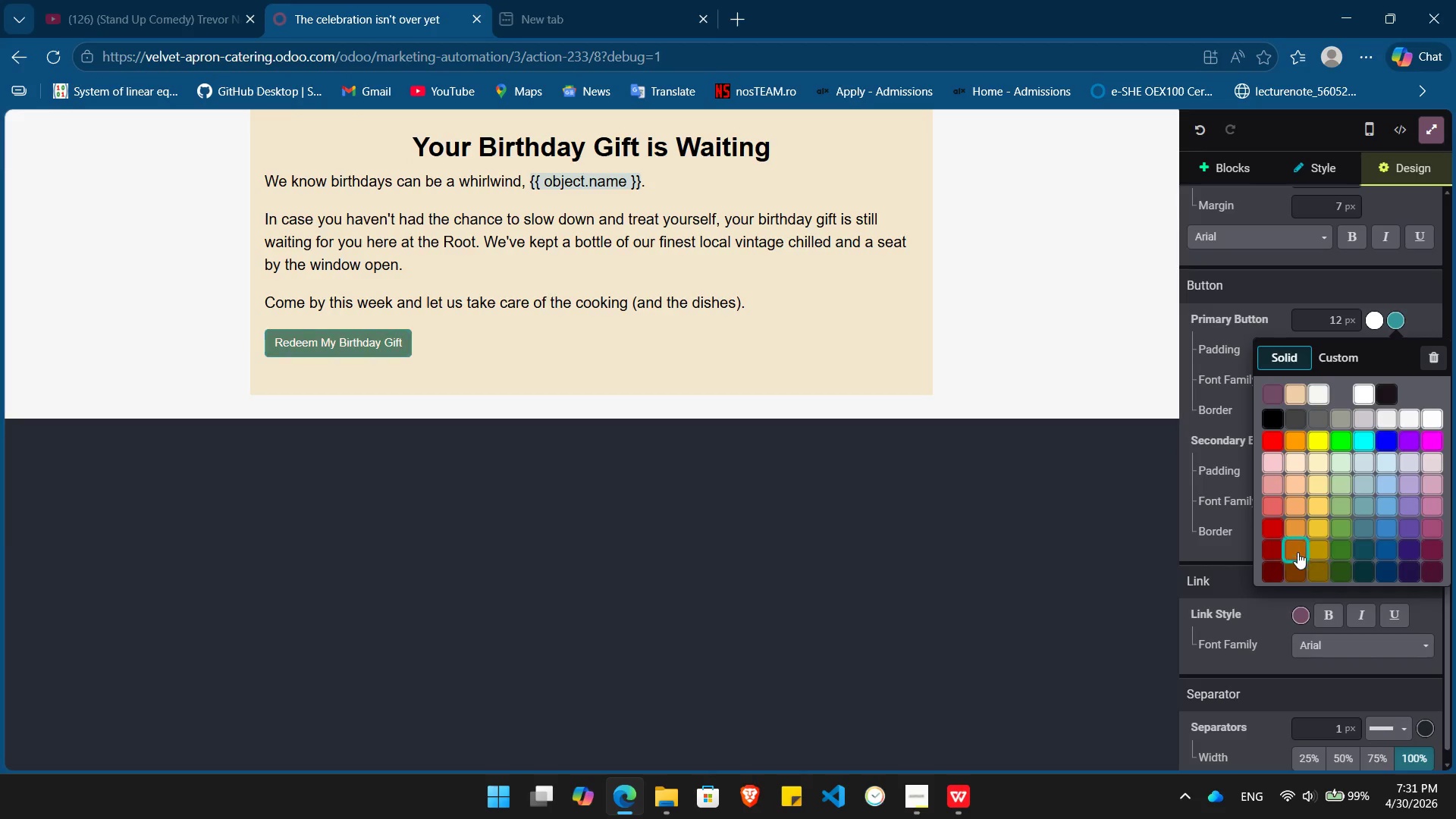 
left_click([1298, 547])
 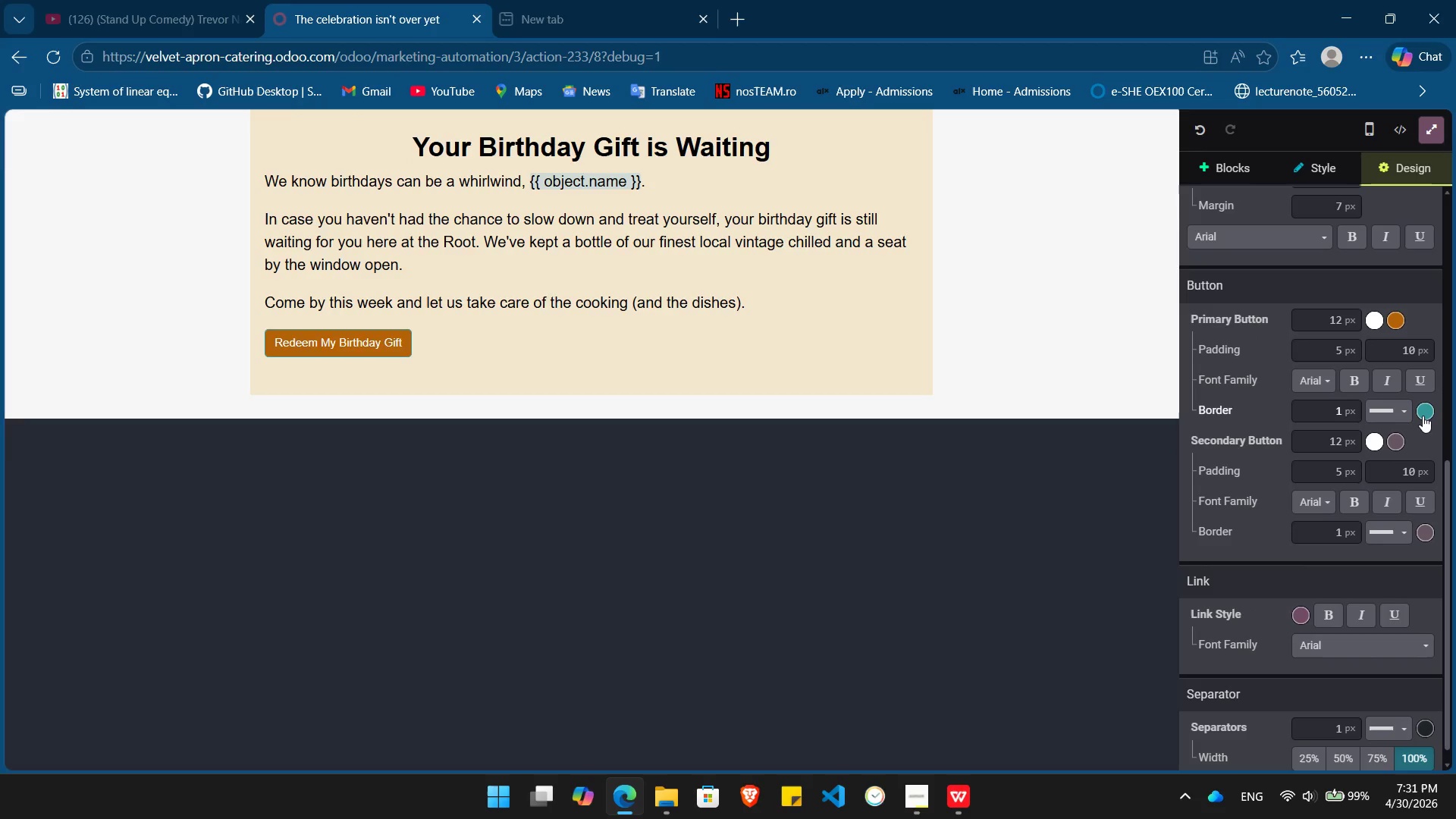 
left_click([1423, 415])
 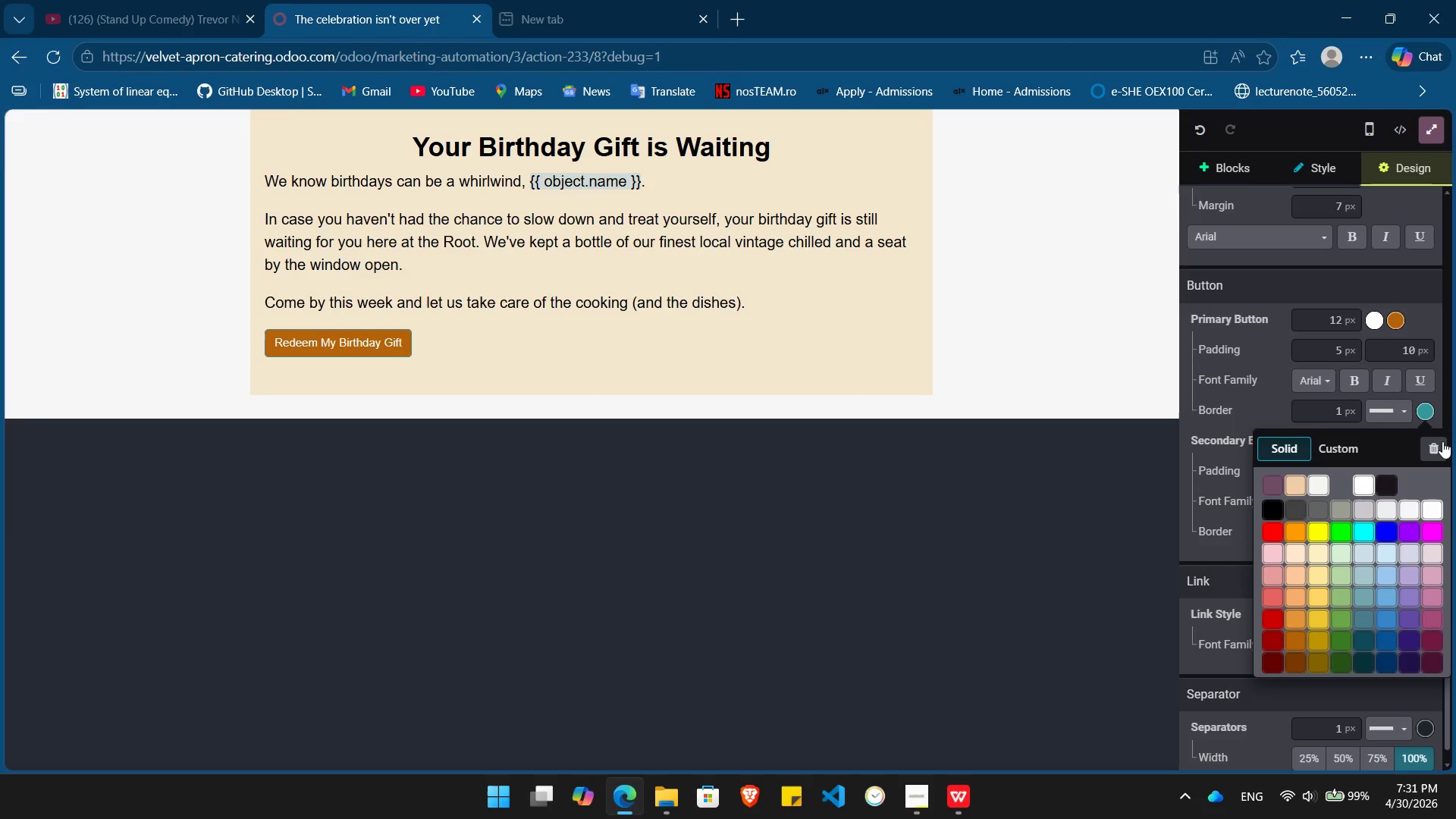 
left_click([1440, 440])
 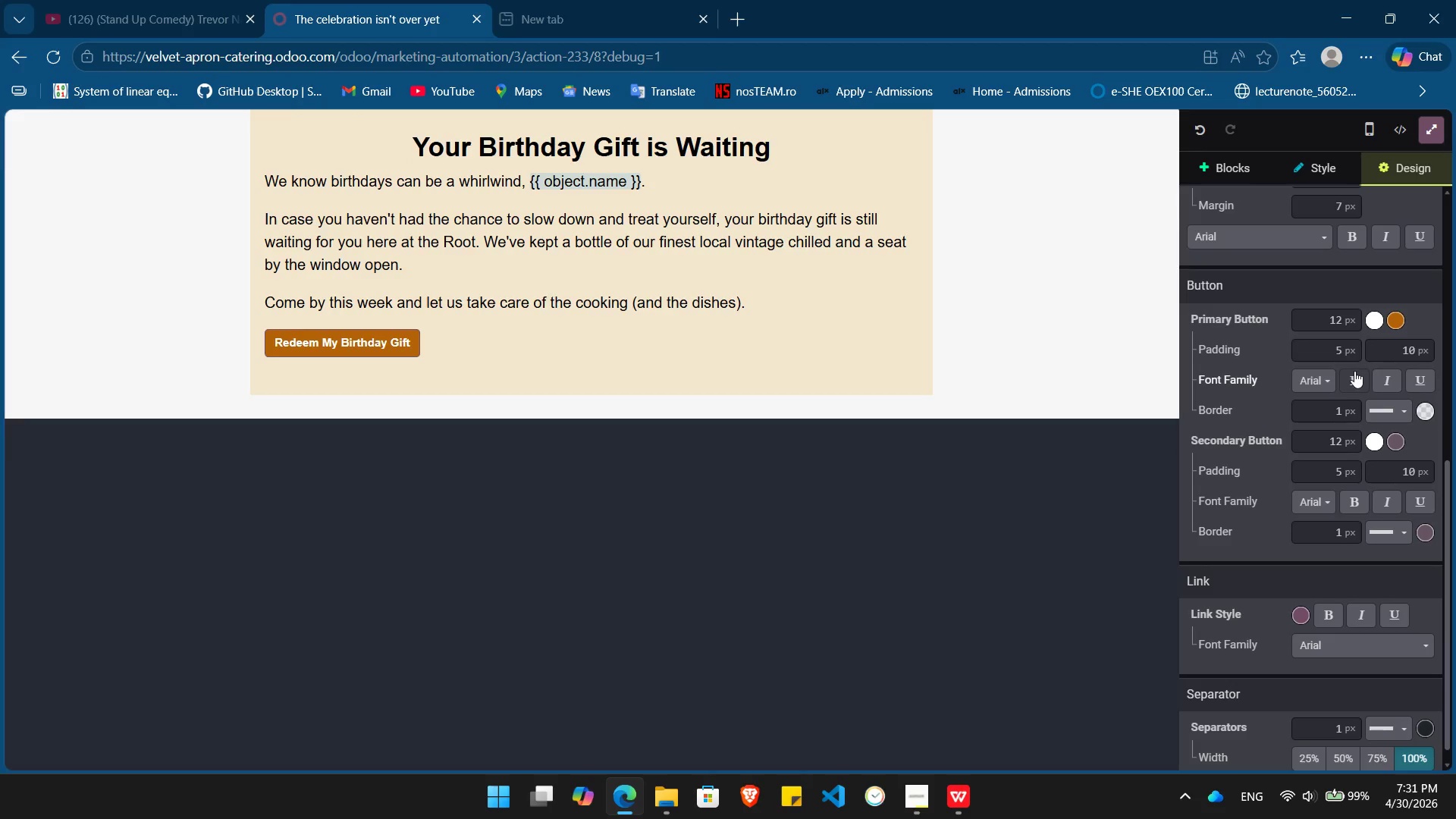 
left_click([1354, 371])
 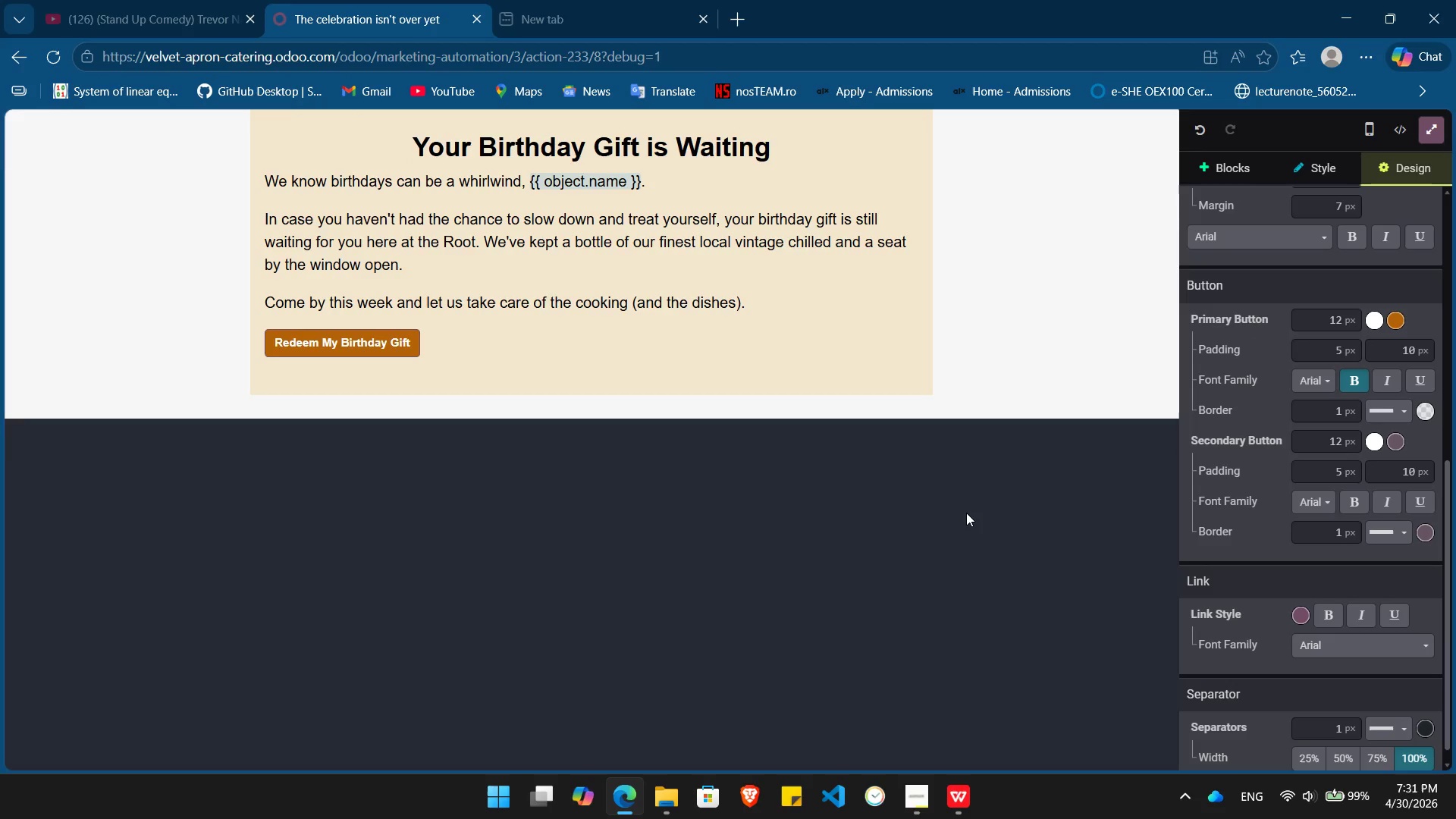 
left_click([966, 513])
 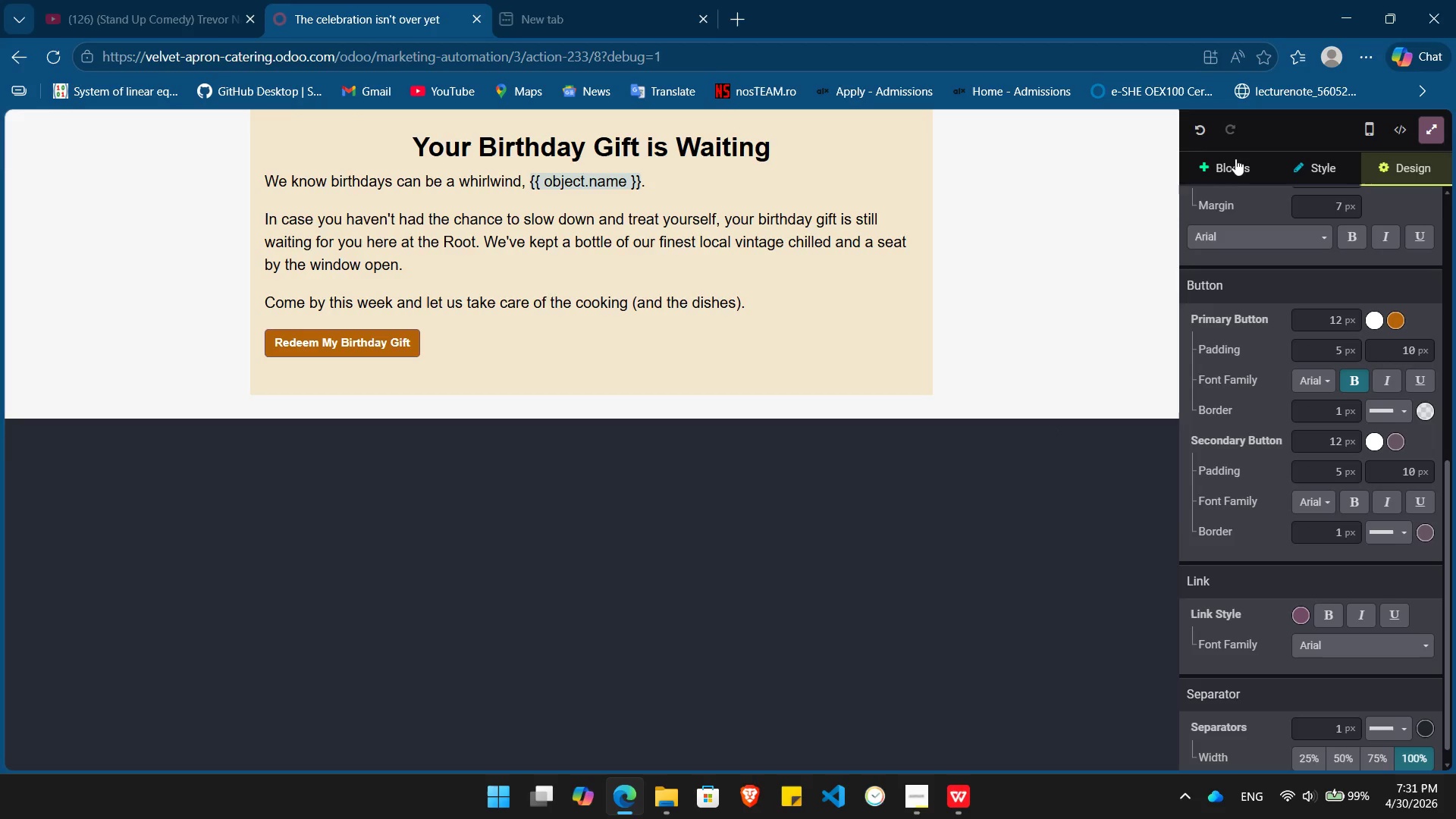 
left_click([1235, 175])
 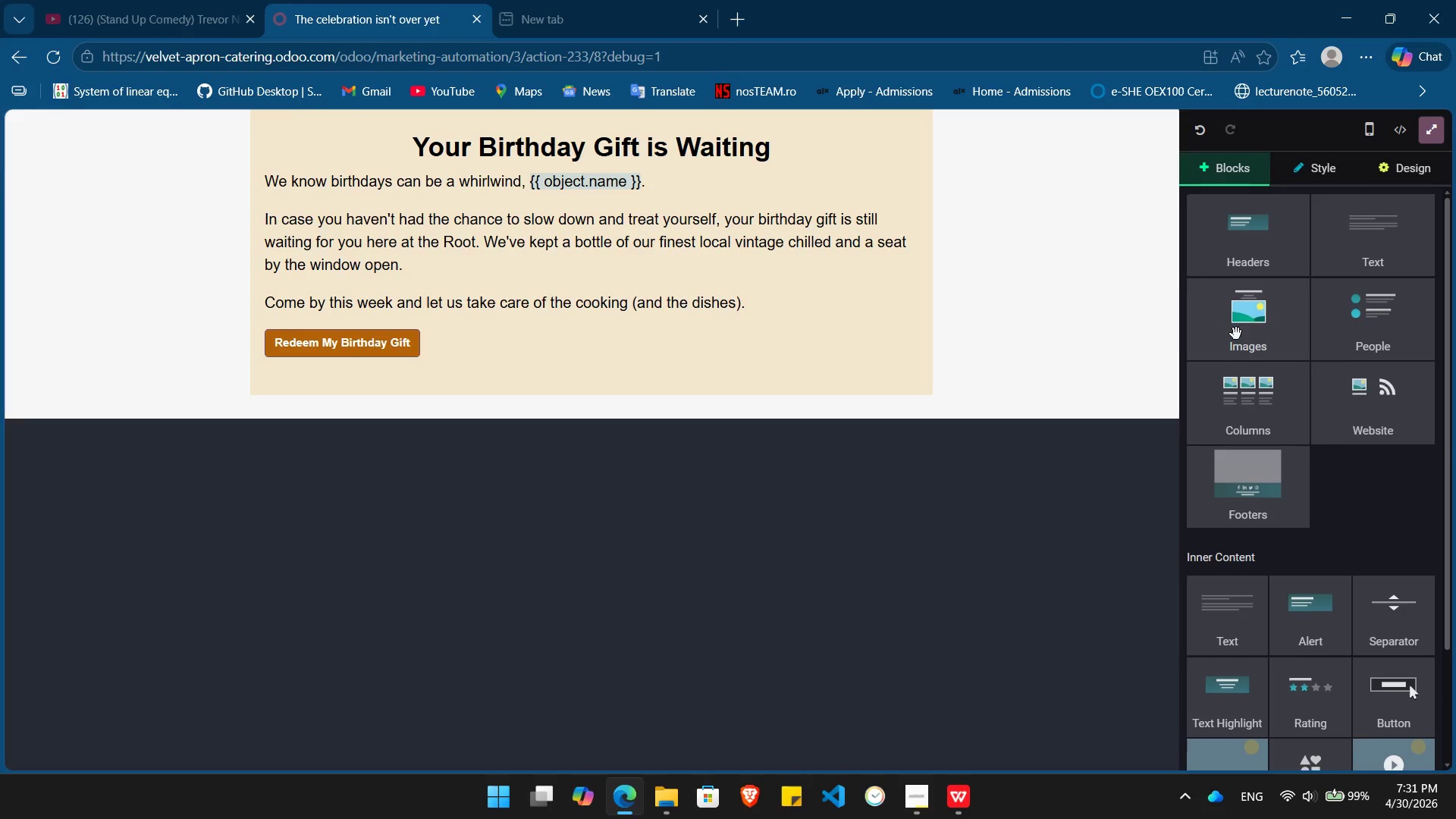 
left_click_drag(start_coordinate=[1236, 337], to_coordinate=[633, 112])
 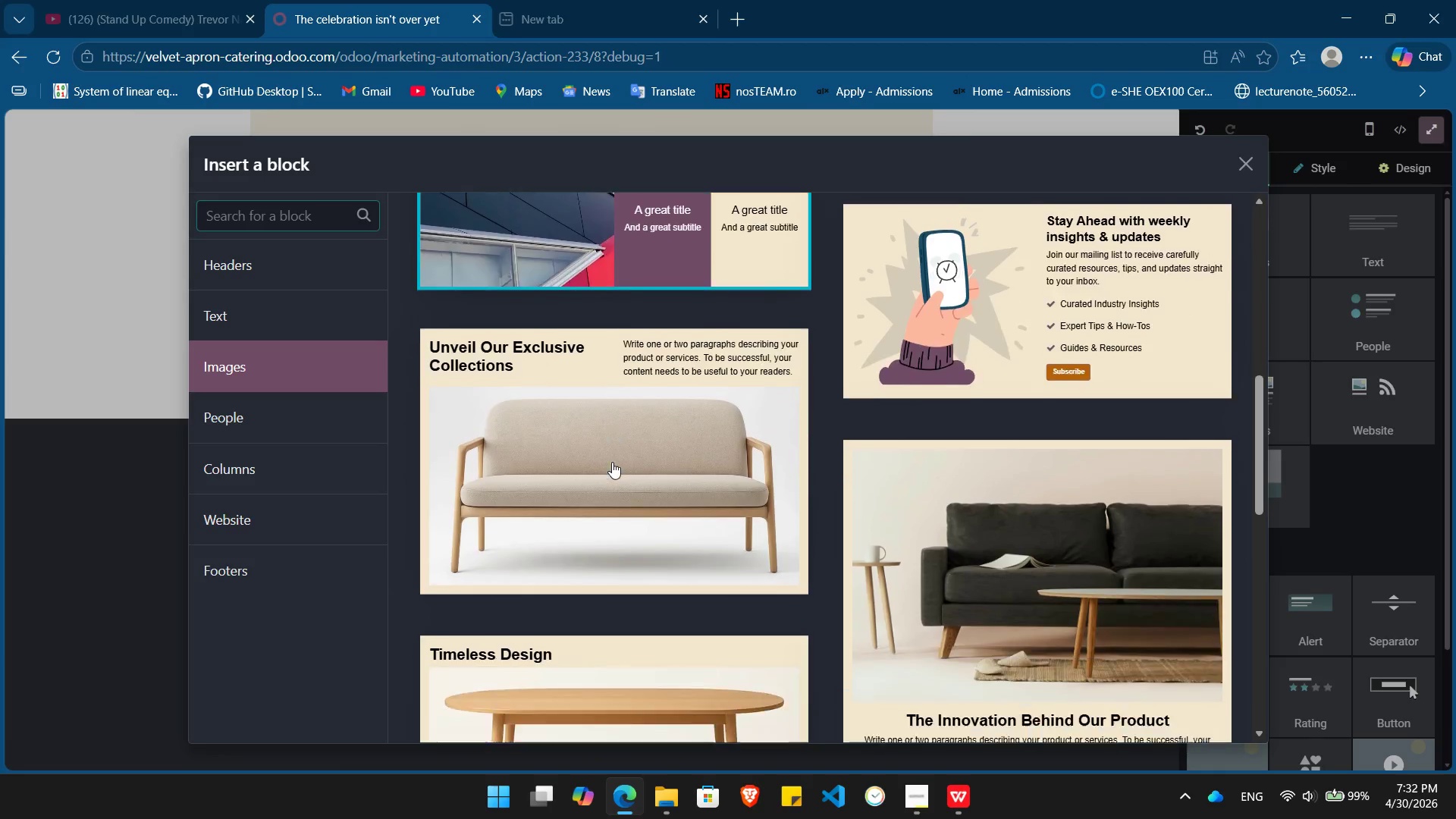 
left_click([579, 465])
 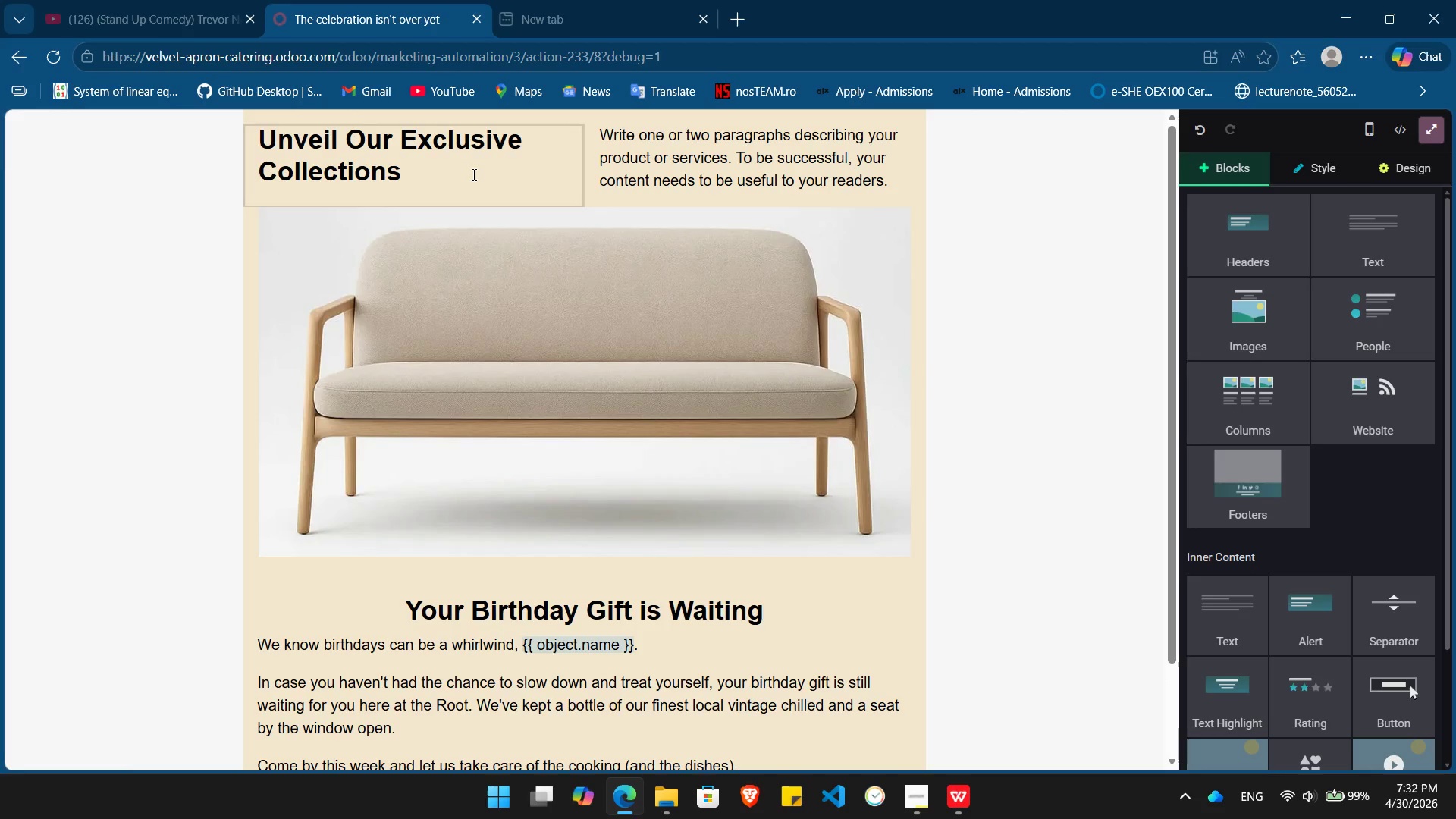 
double_click([472, 174])
 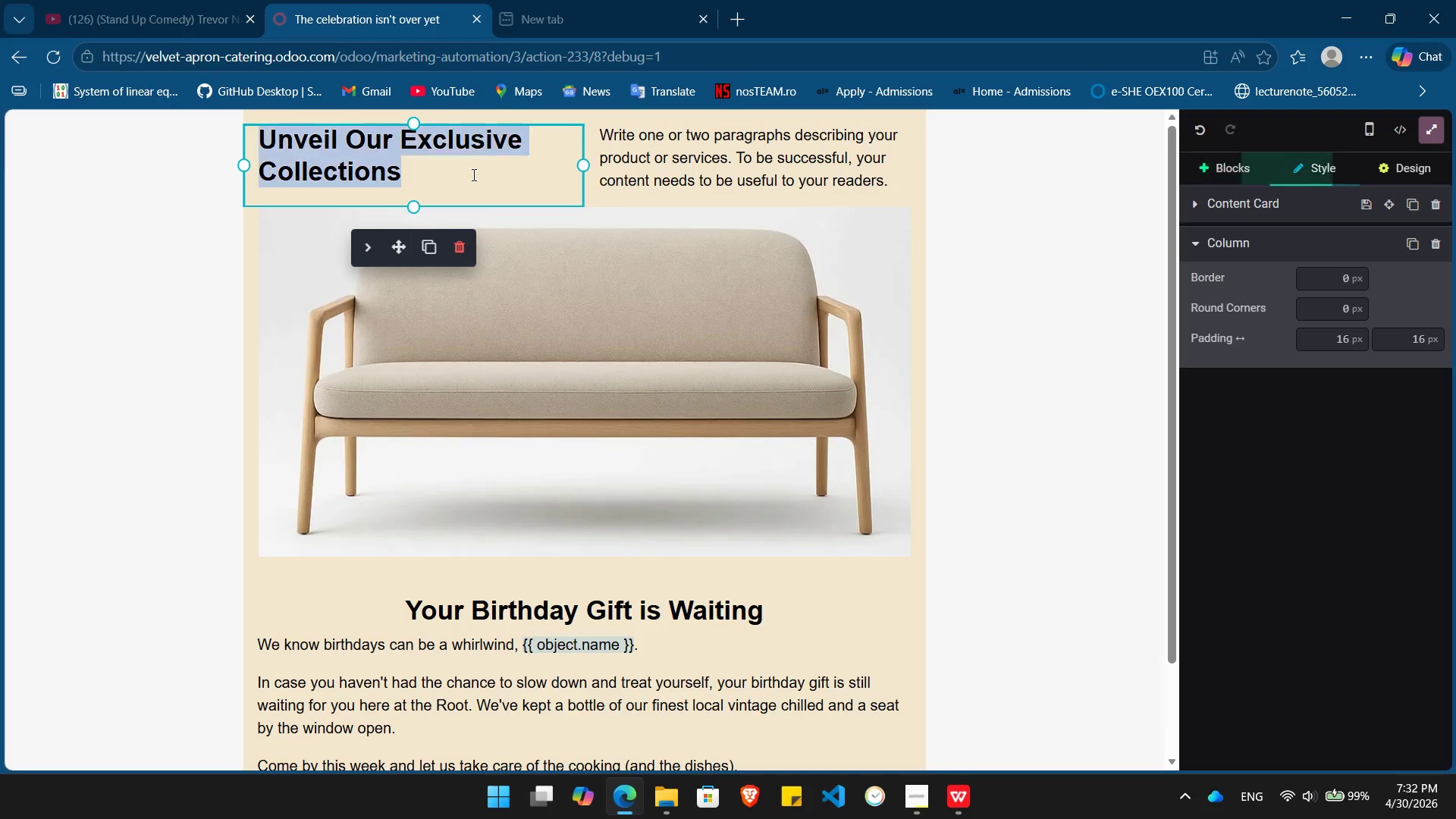 
triple_click([472, 174])
 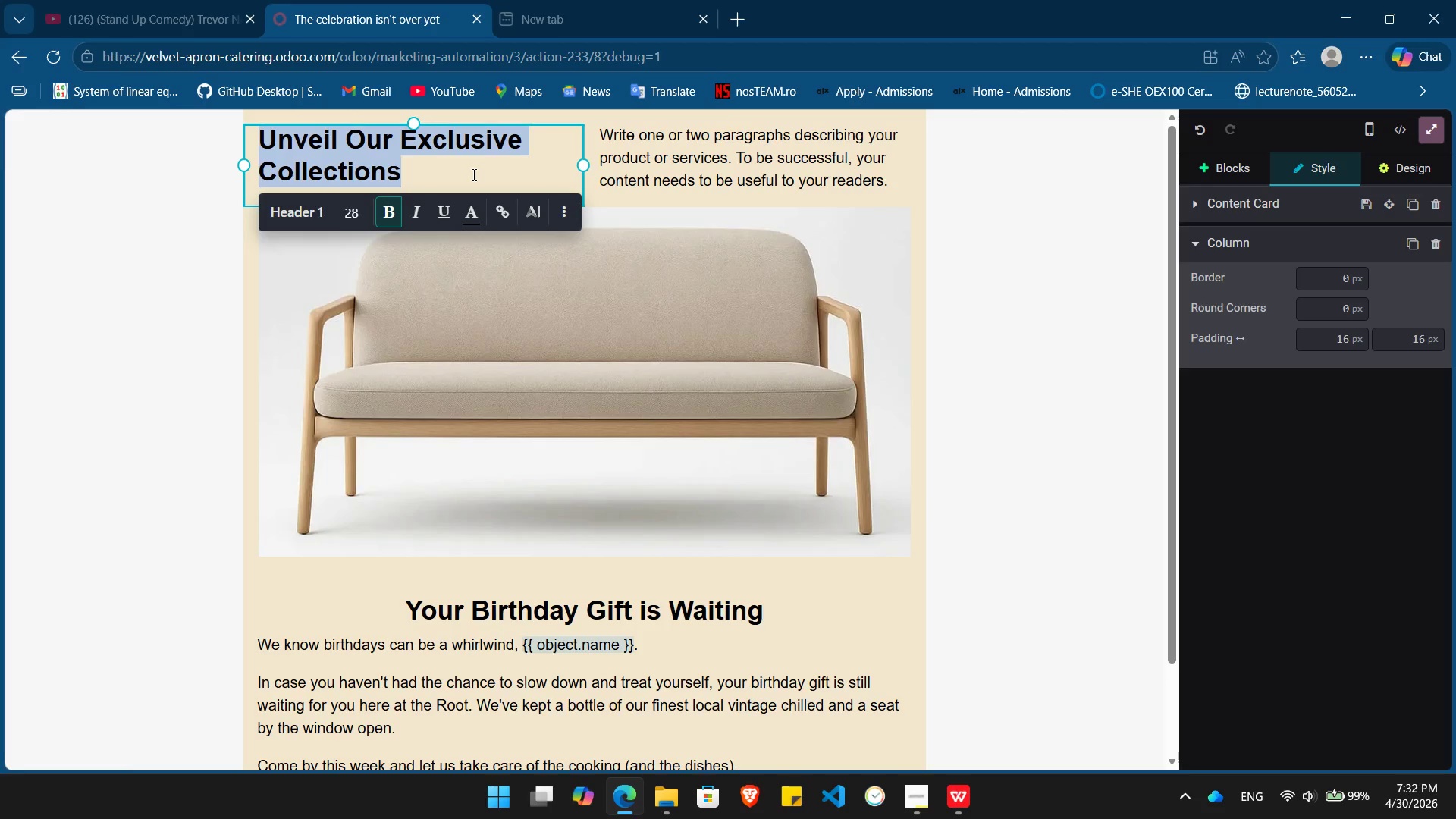 
key(Meta+V)
 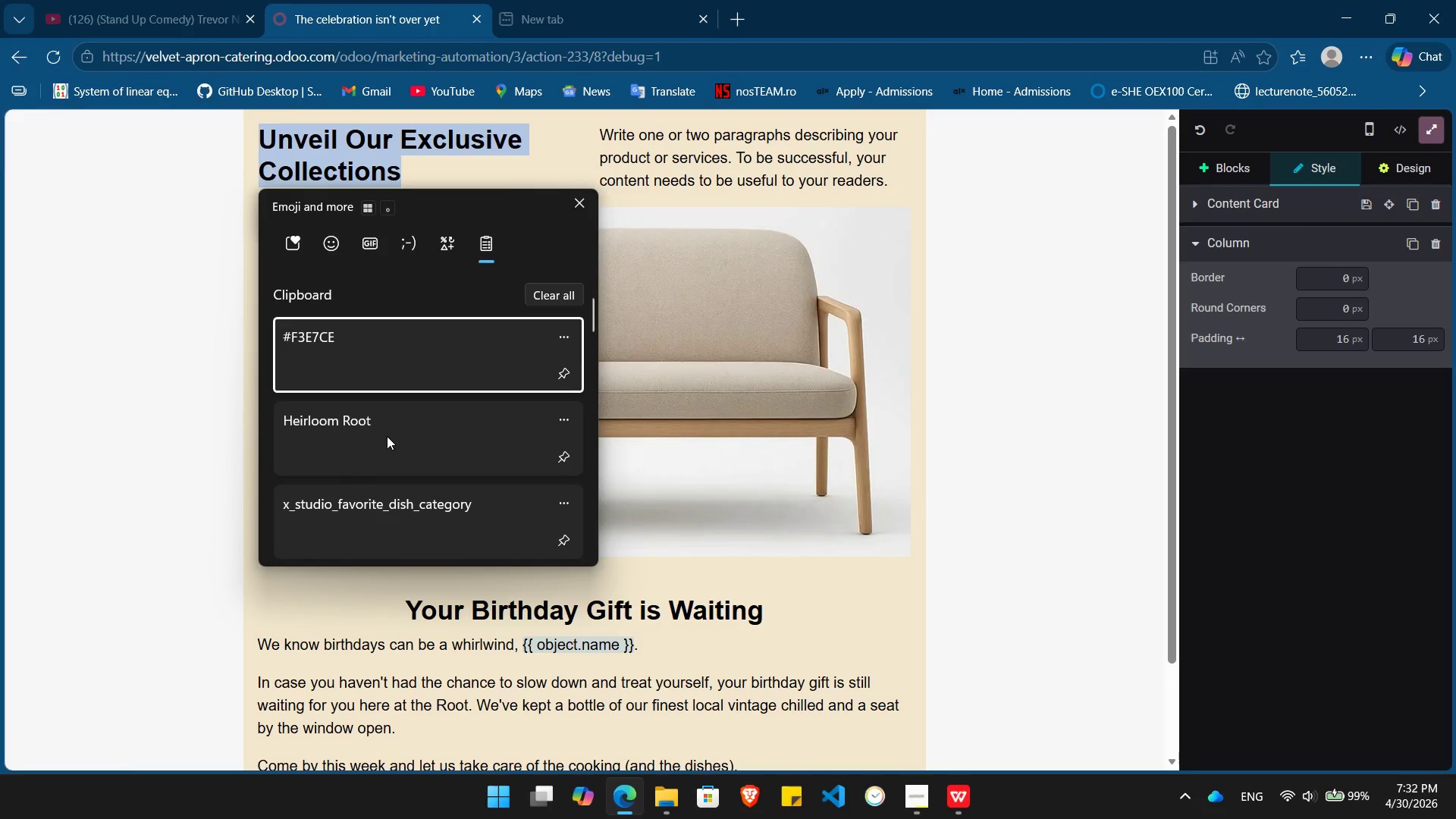 
left_click([387, 436])
 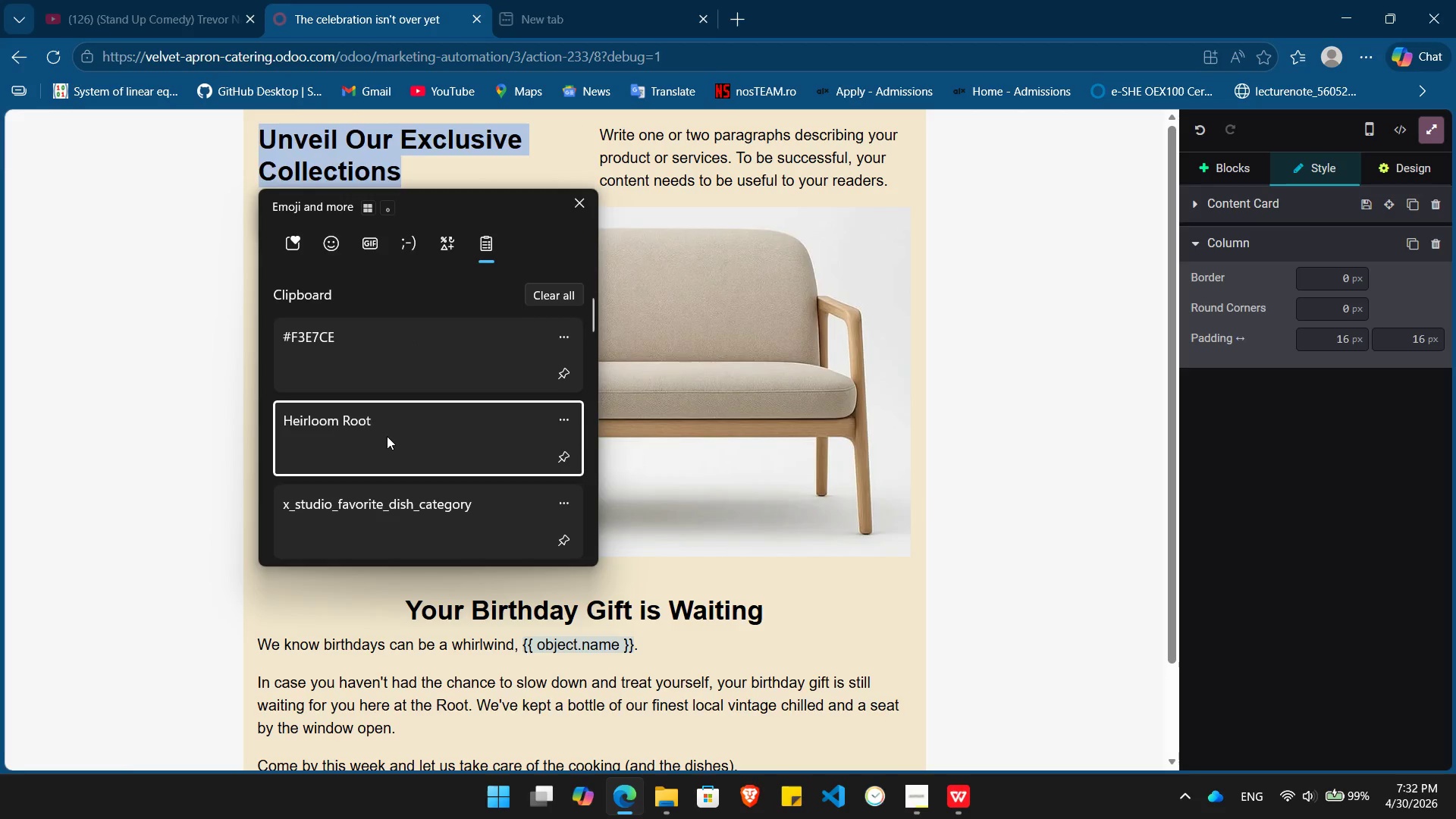 
key(Control+ControlLeft)
 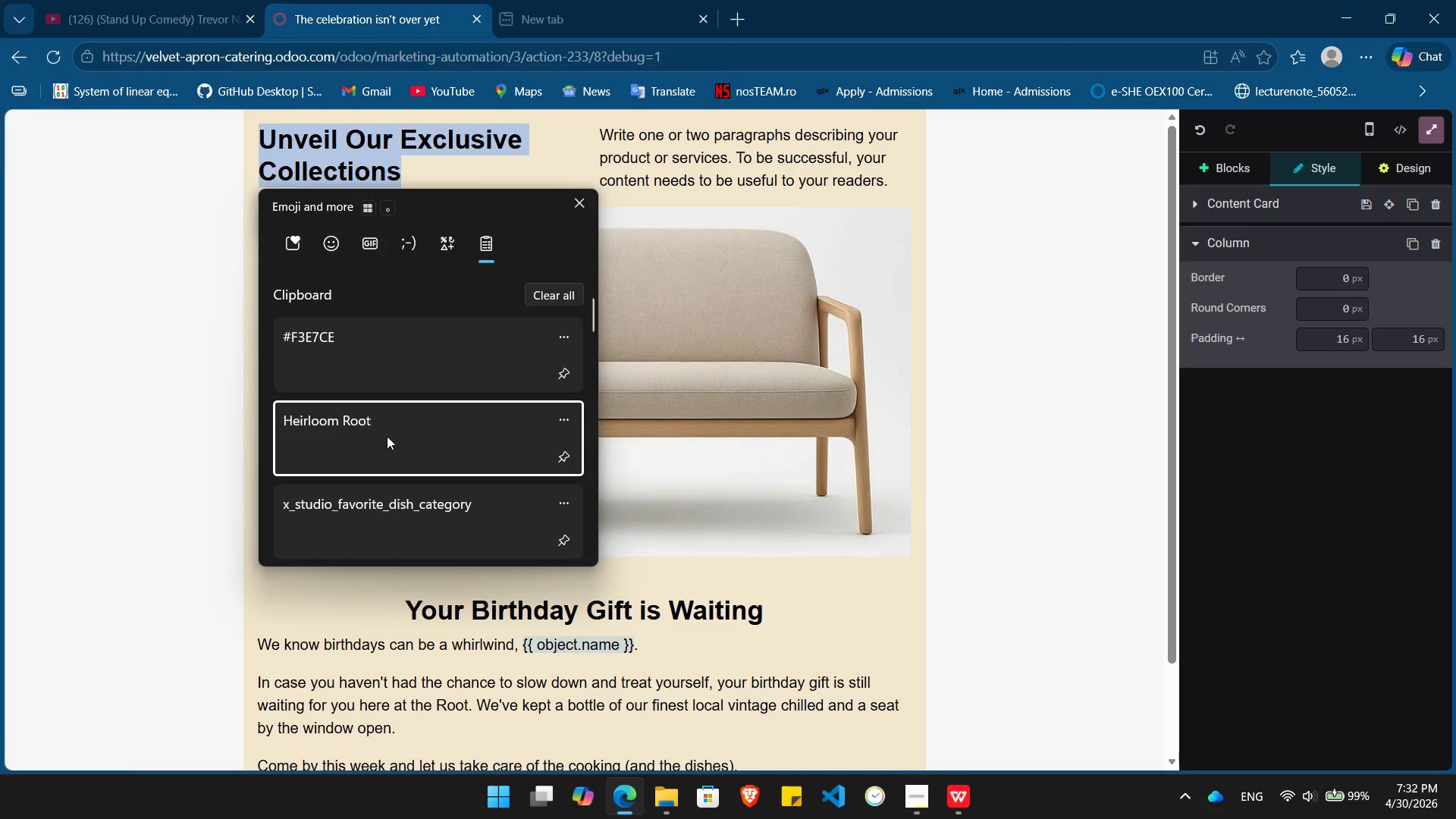 
hold_key(key=V, duration=23.27)